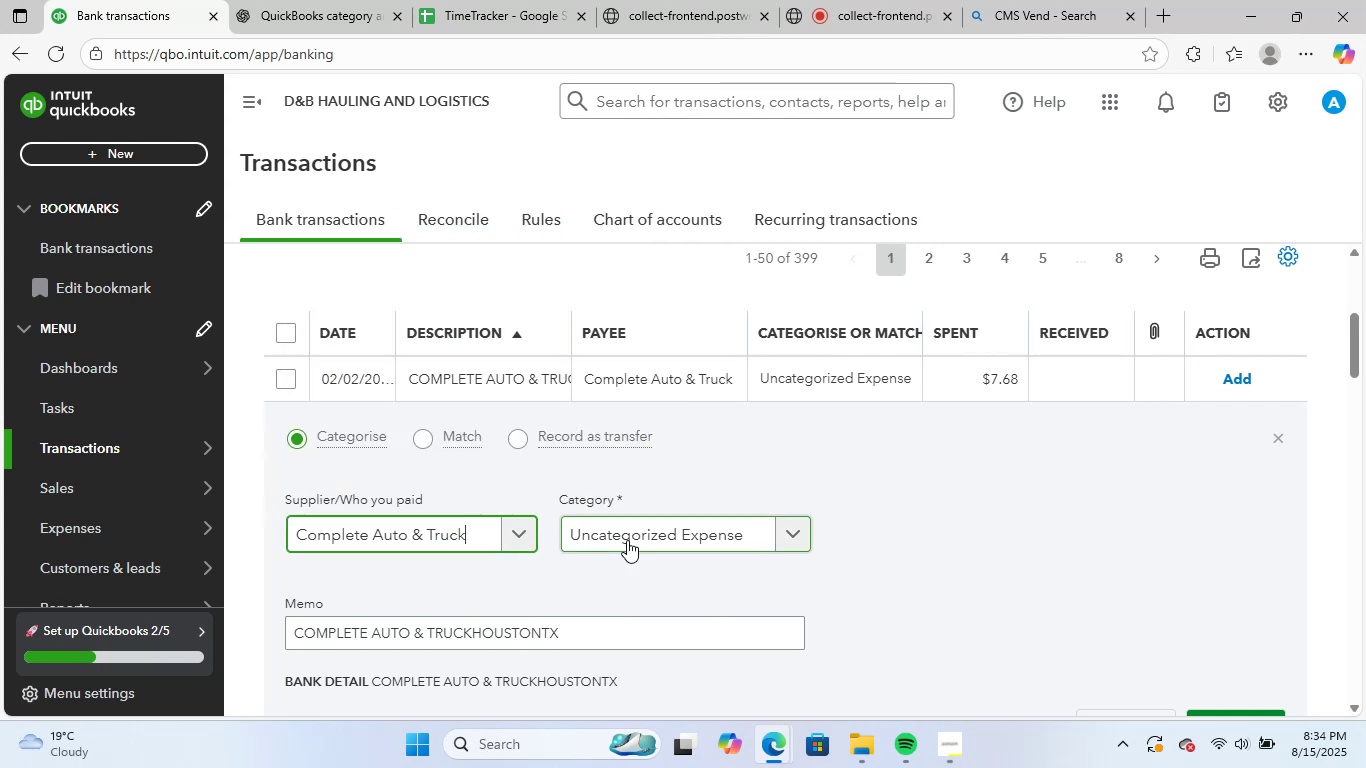 
double_click([629, 538])
 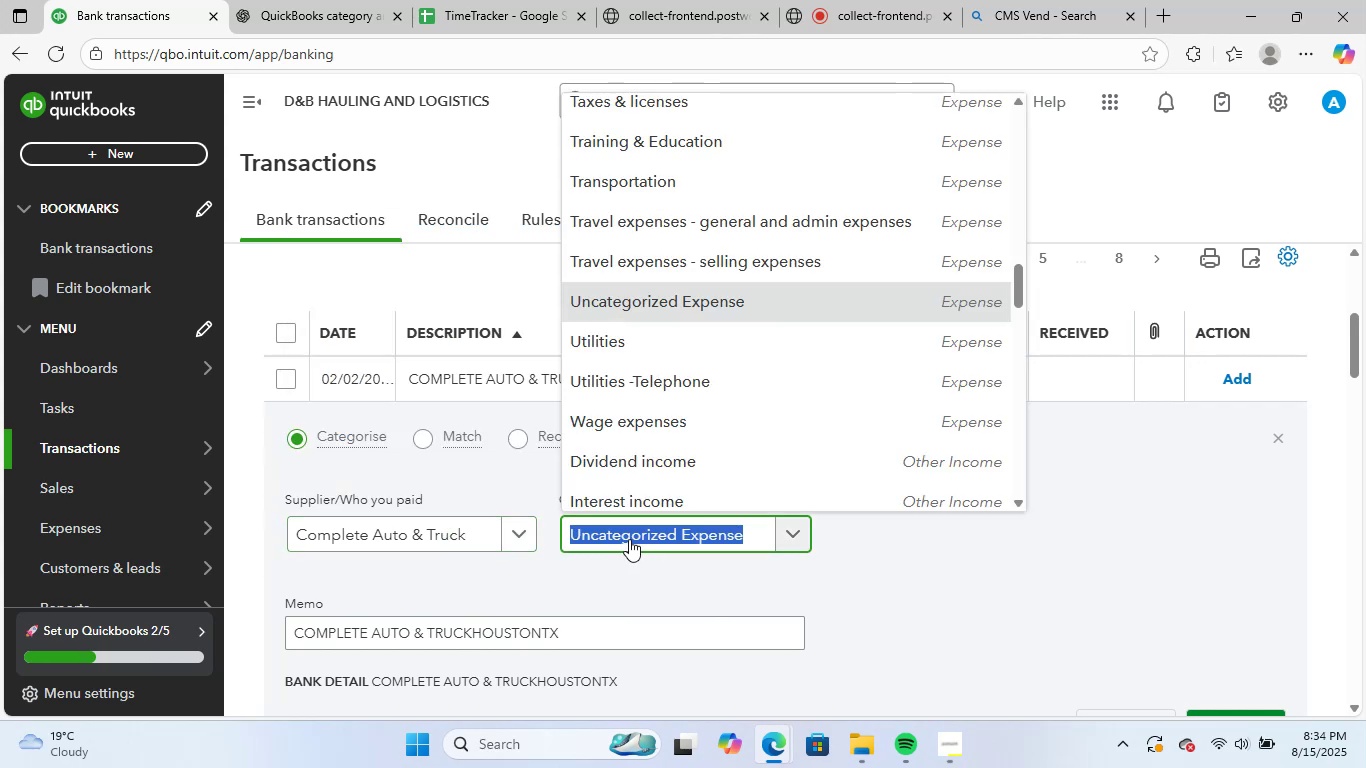 
type(rep)
 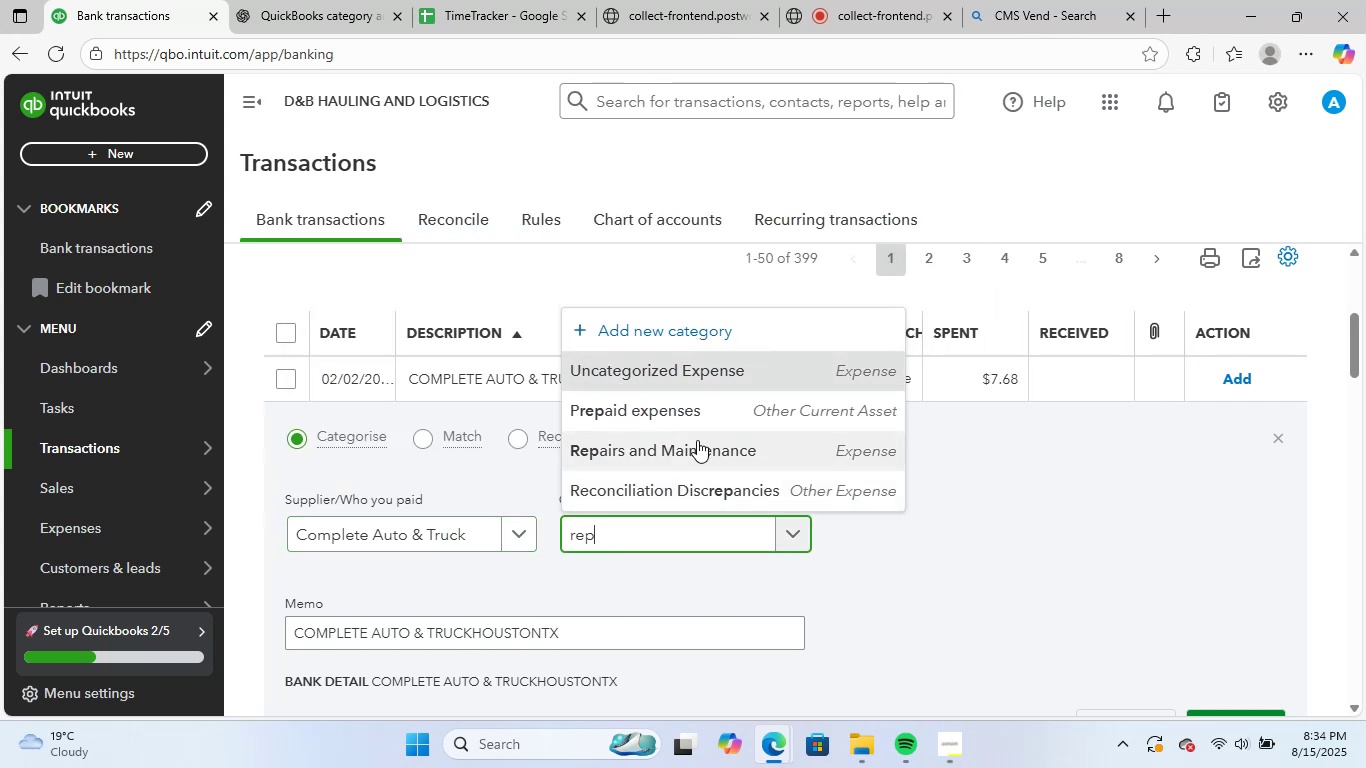 
left_click([713, 440])
 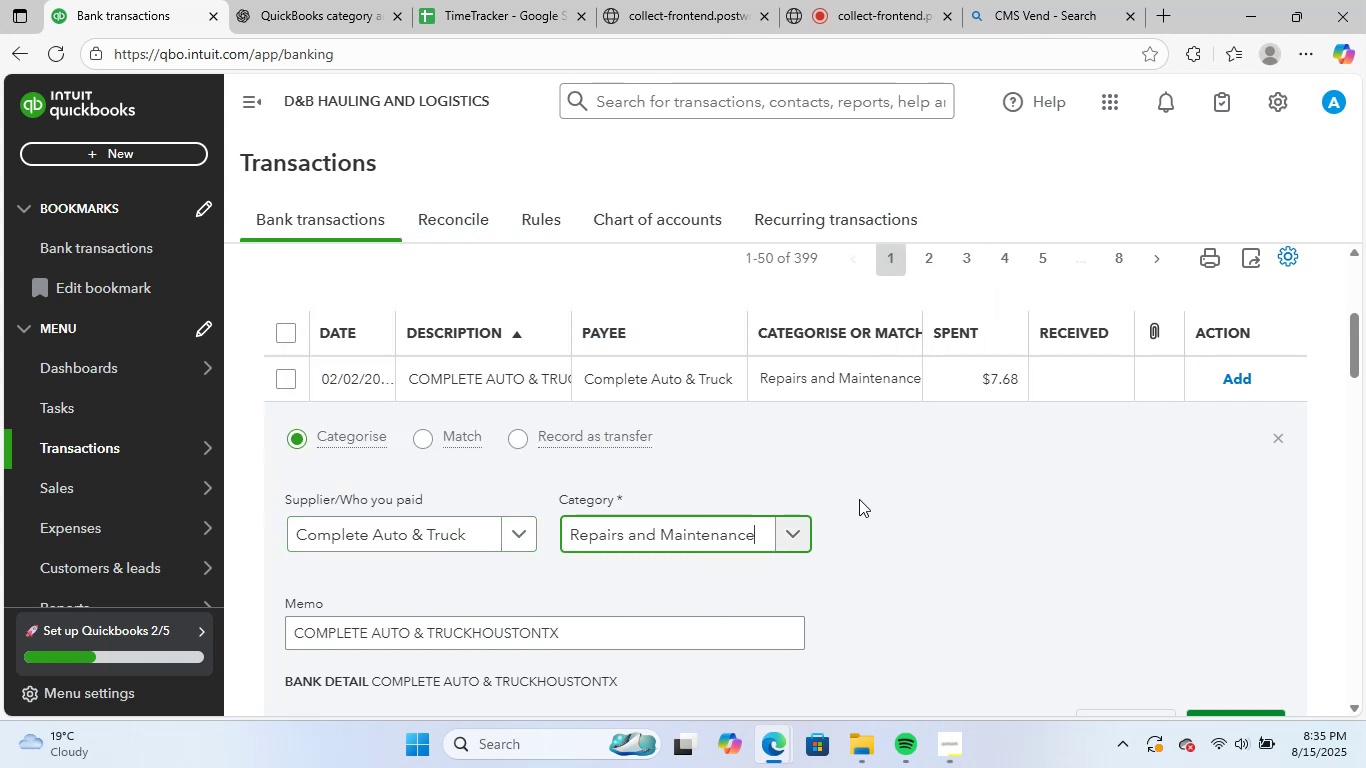 
scroll: coordinate [859, 499], scroll_direction: down, amount: 1.0
 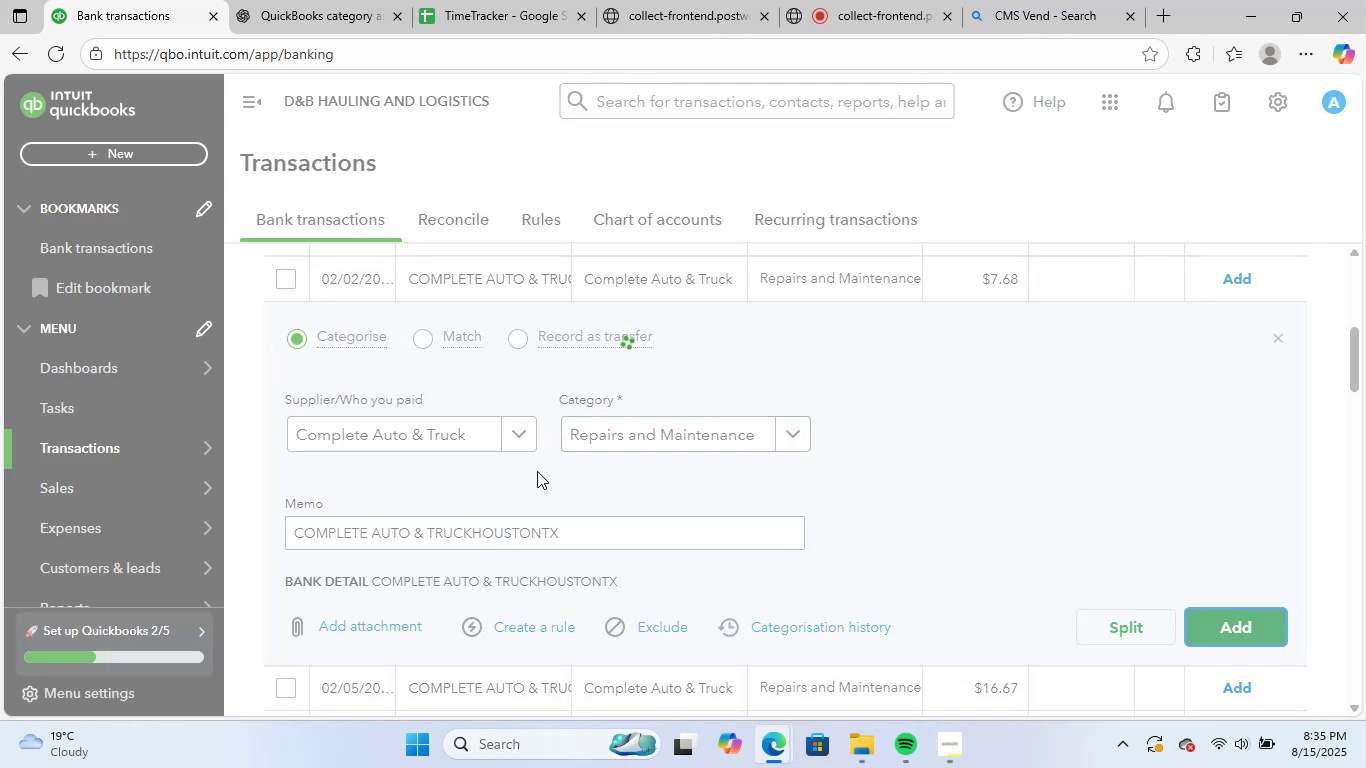 
wait(5.15)
 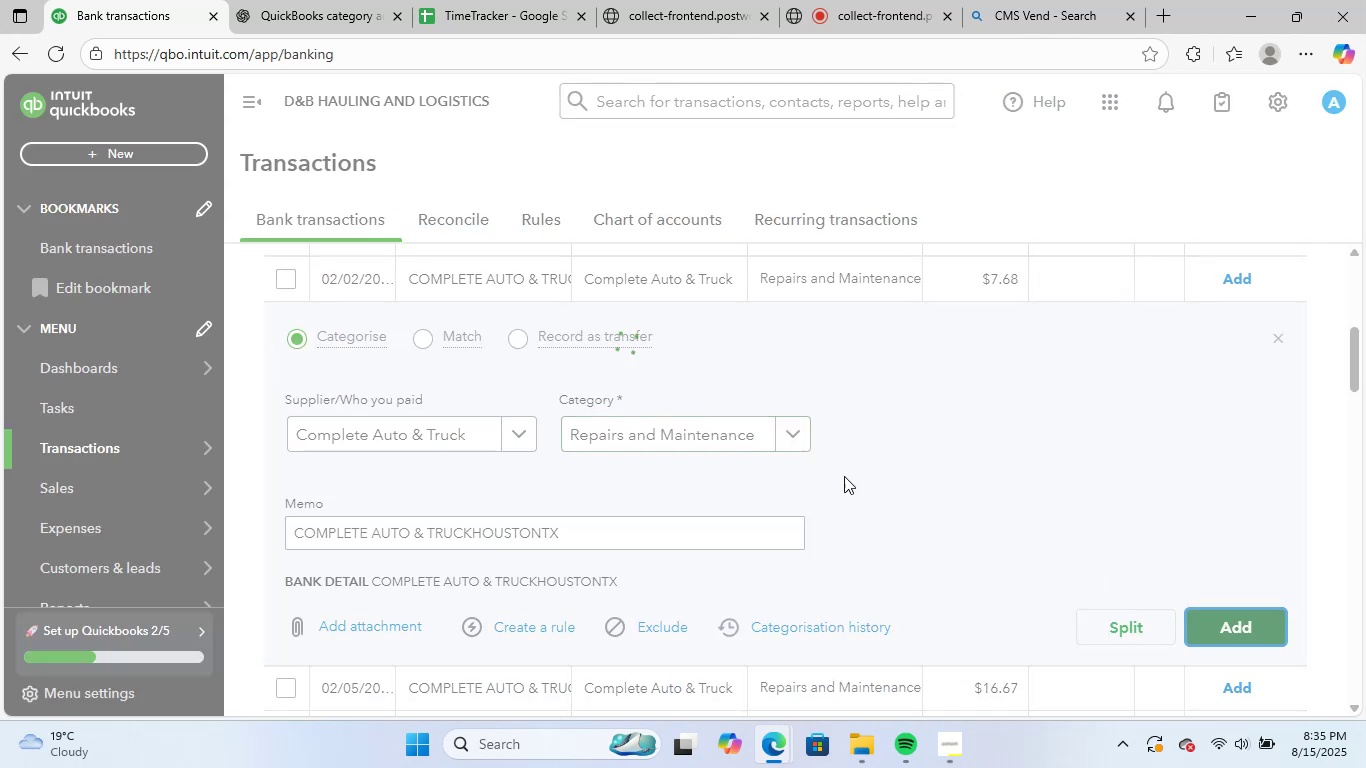 
scroll: coordinate [550, 449], scroll_direction: up, amount: 1.0
 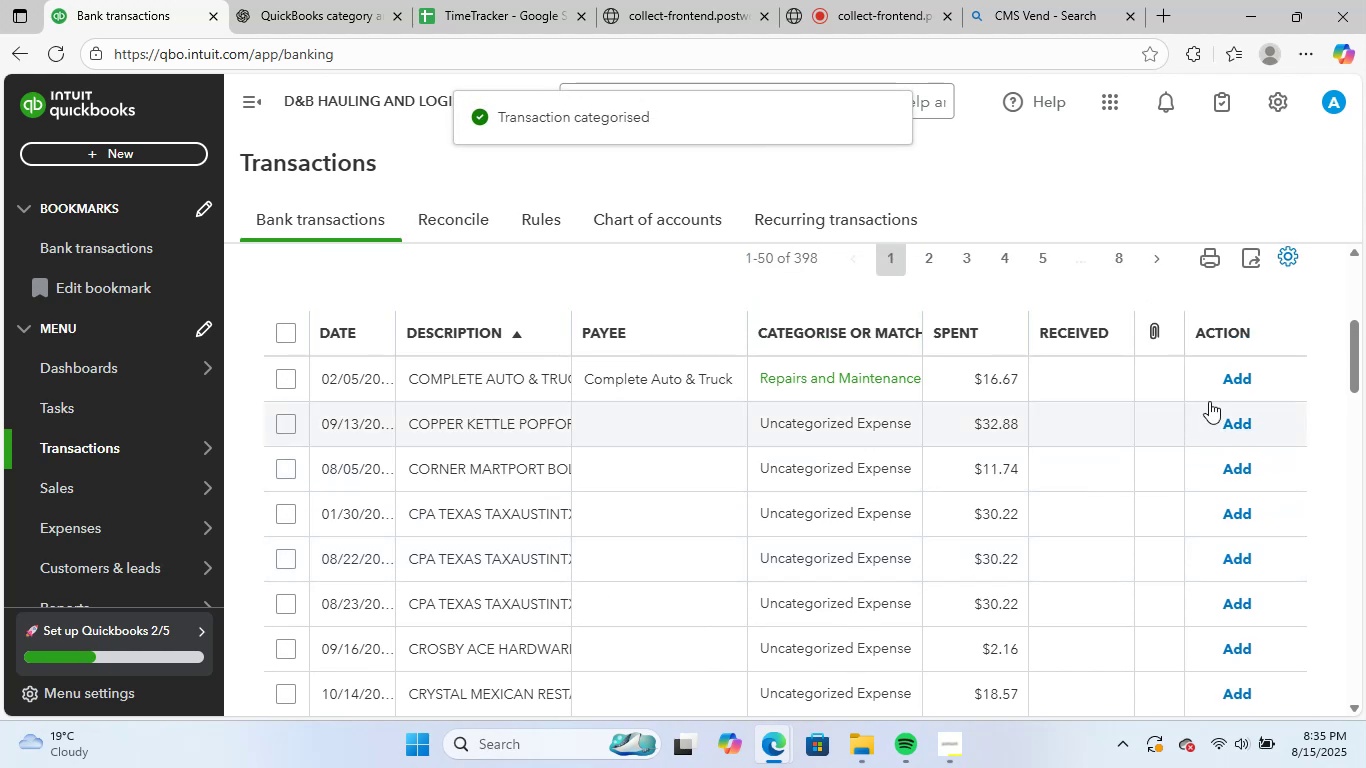 
left_click([1246, 372])
 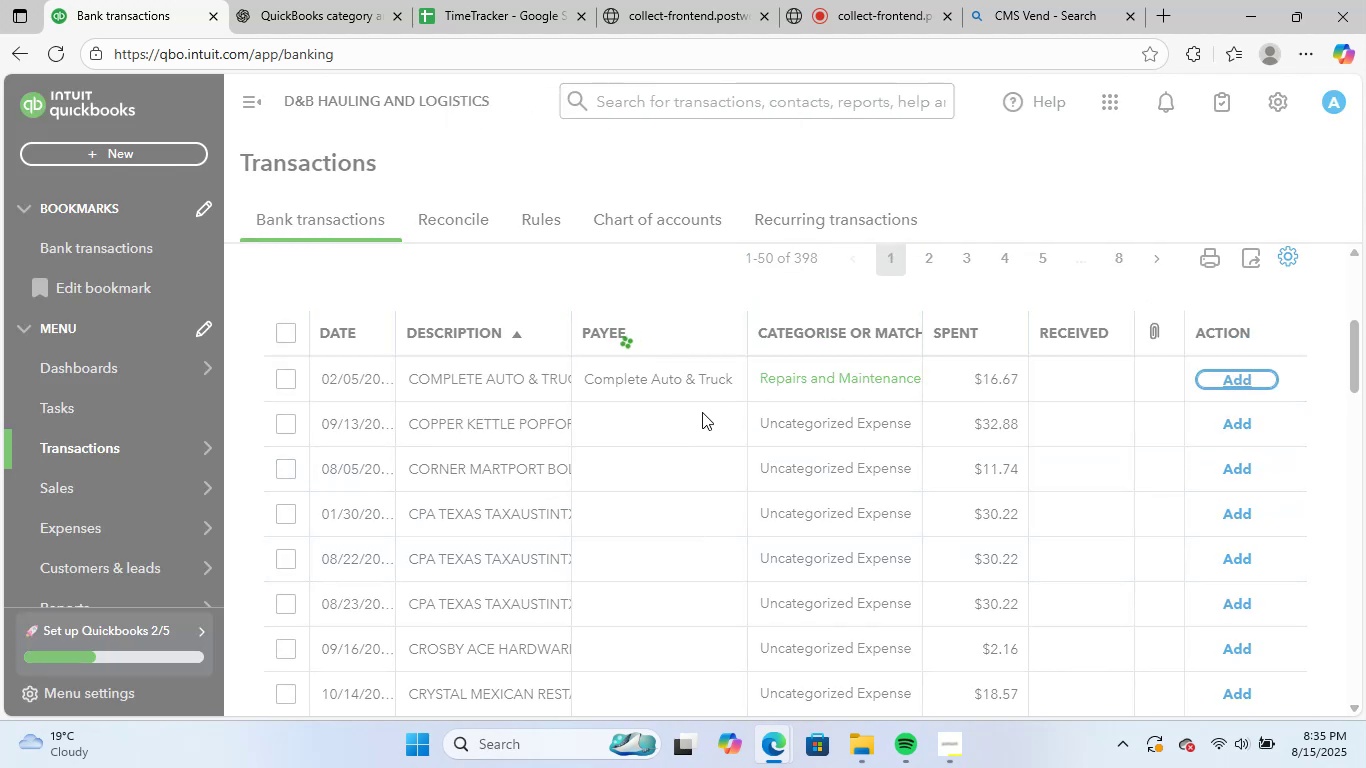 
wait(7.03)
 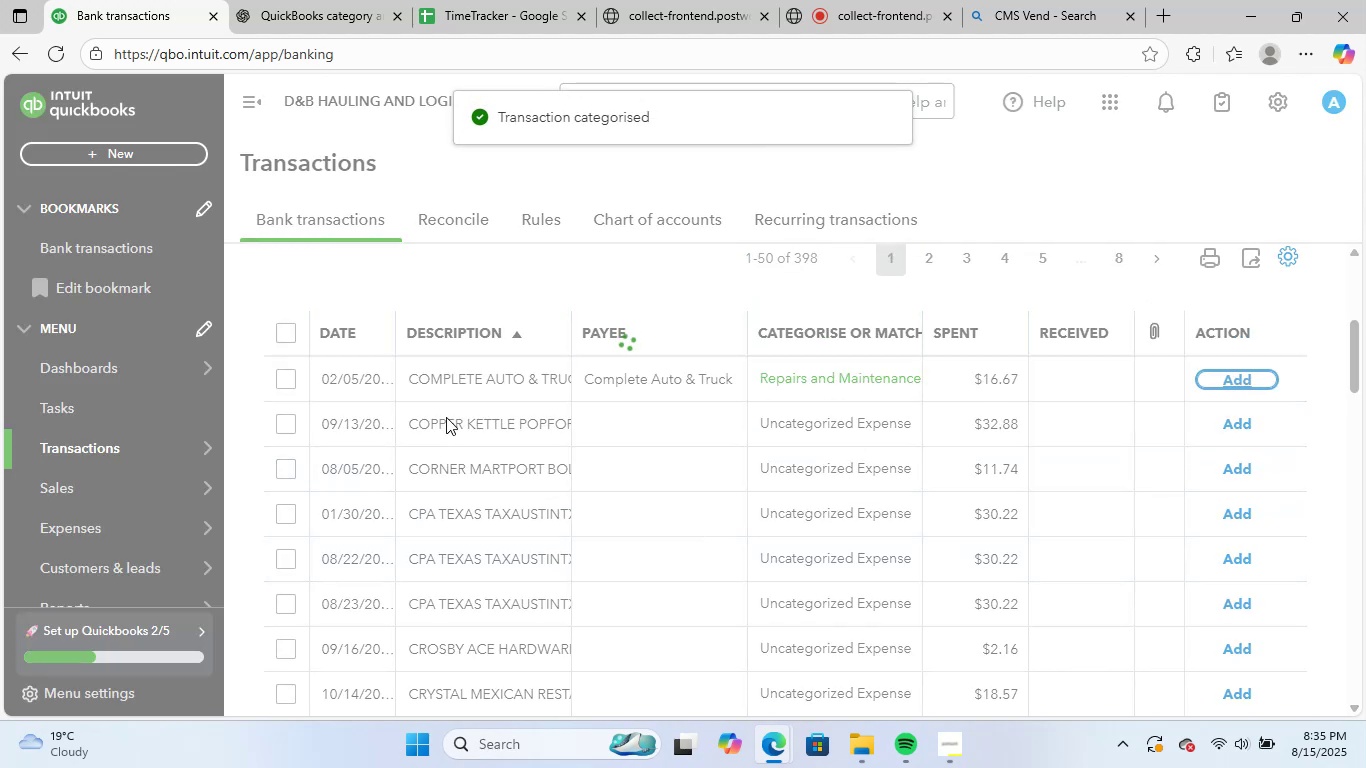 
left_click([511, 379])
 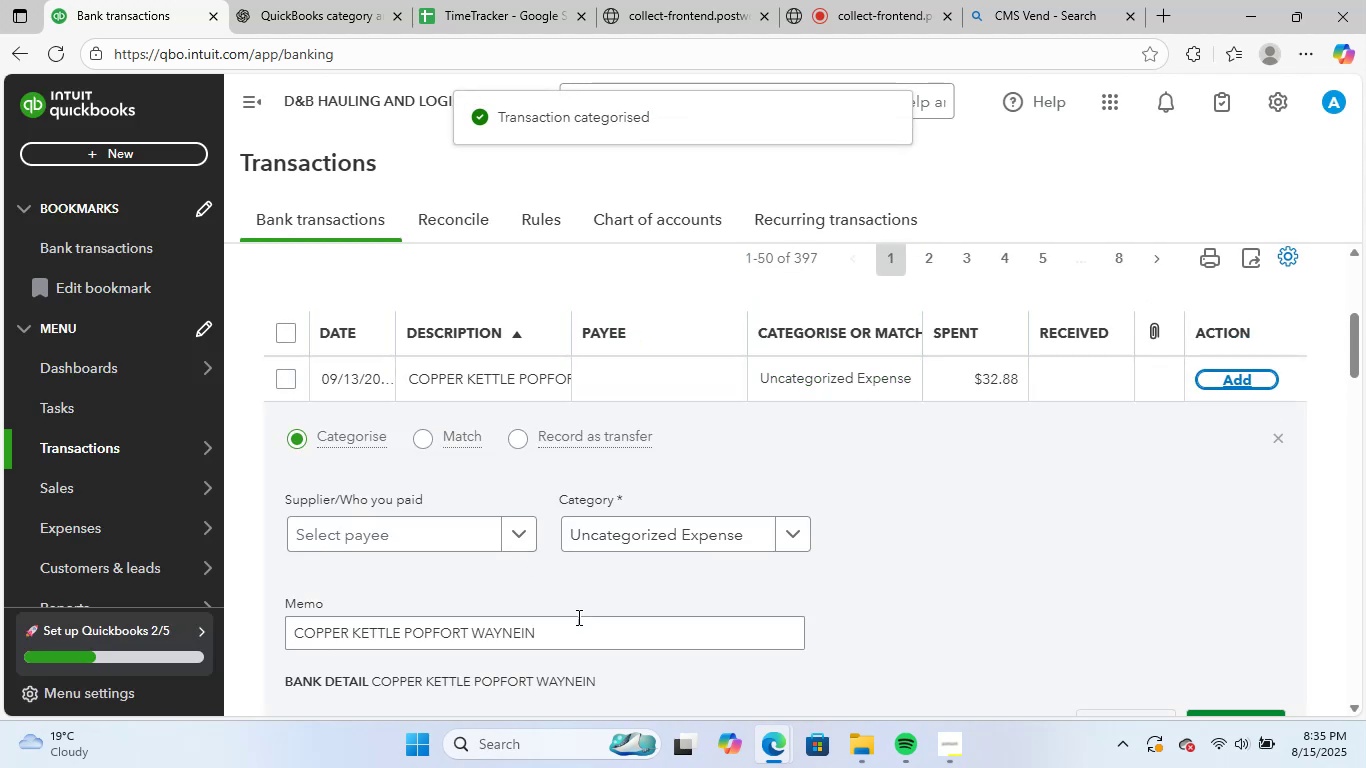 
left_click_drag(start_coordinate=[578, 630], to_coordinate=[225, 599])
 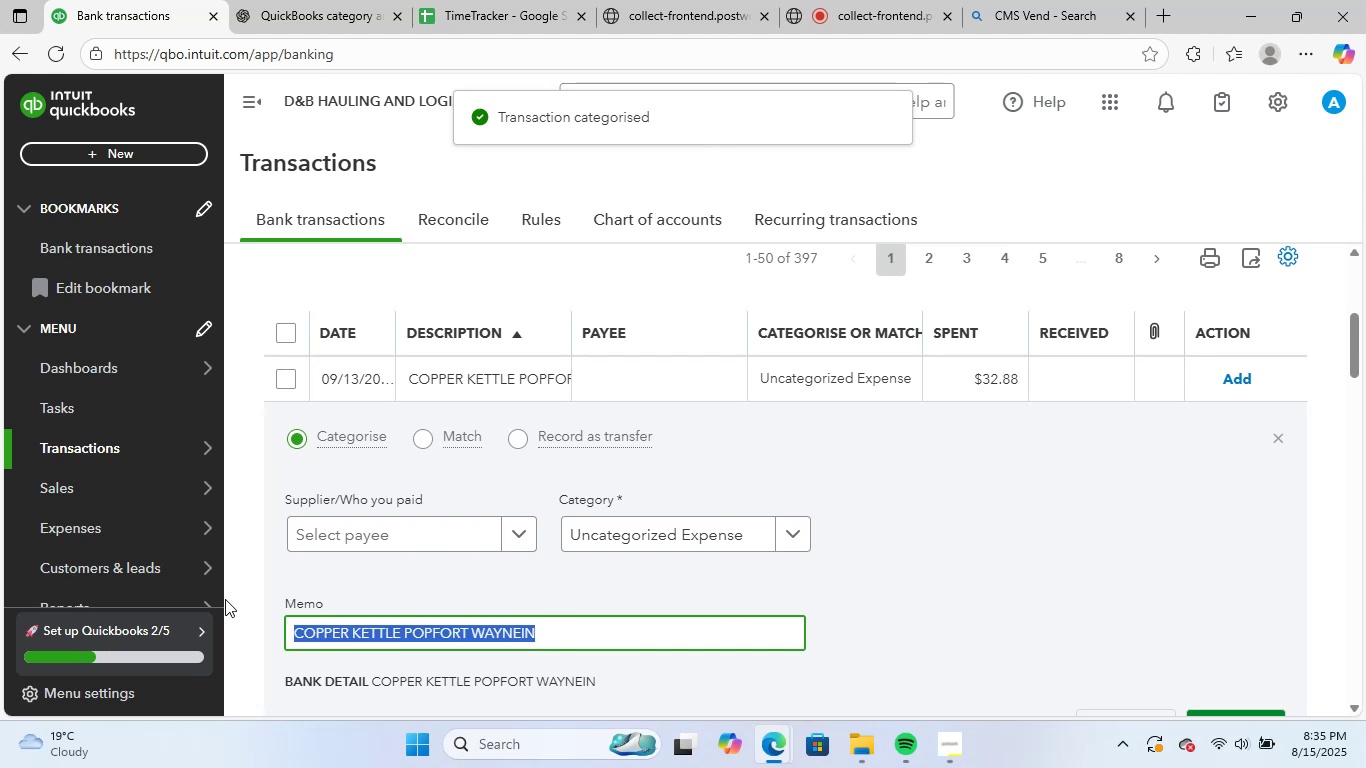 
key(Control+C)
 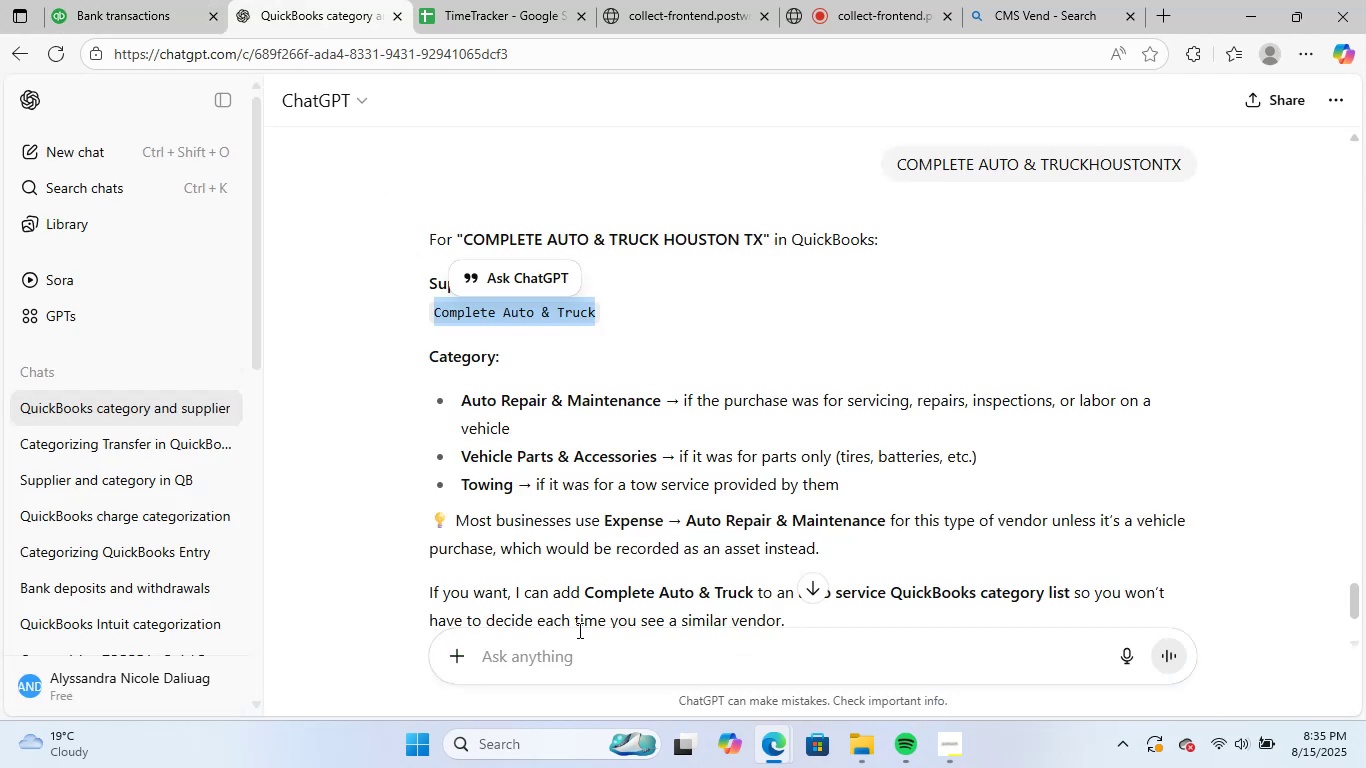 
left_click([594, 675])
 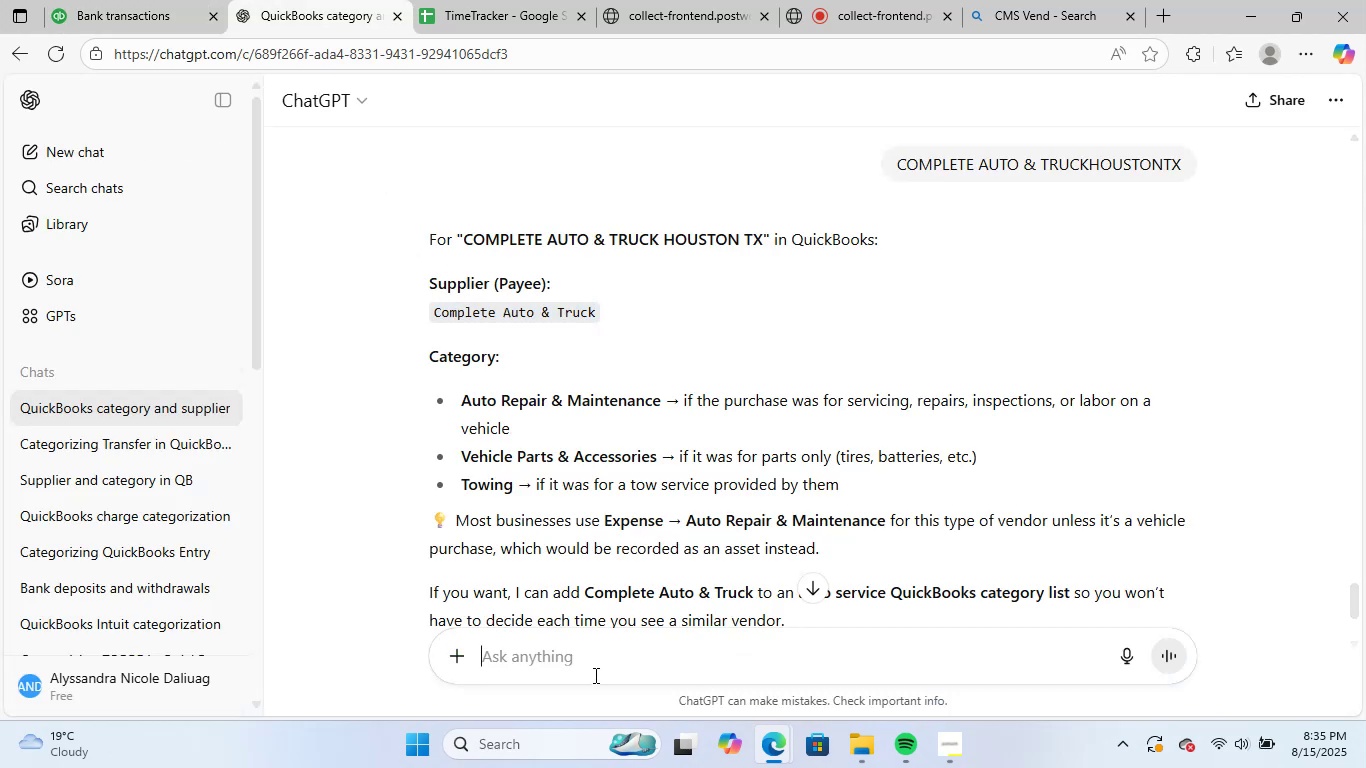 
key(Control+ControlLeft)
 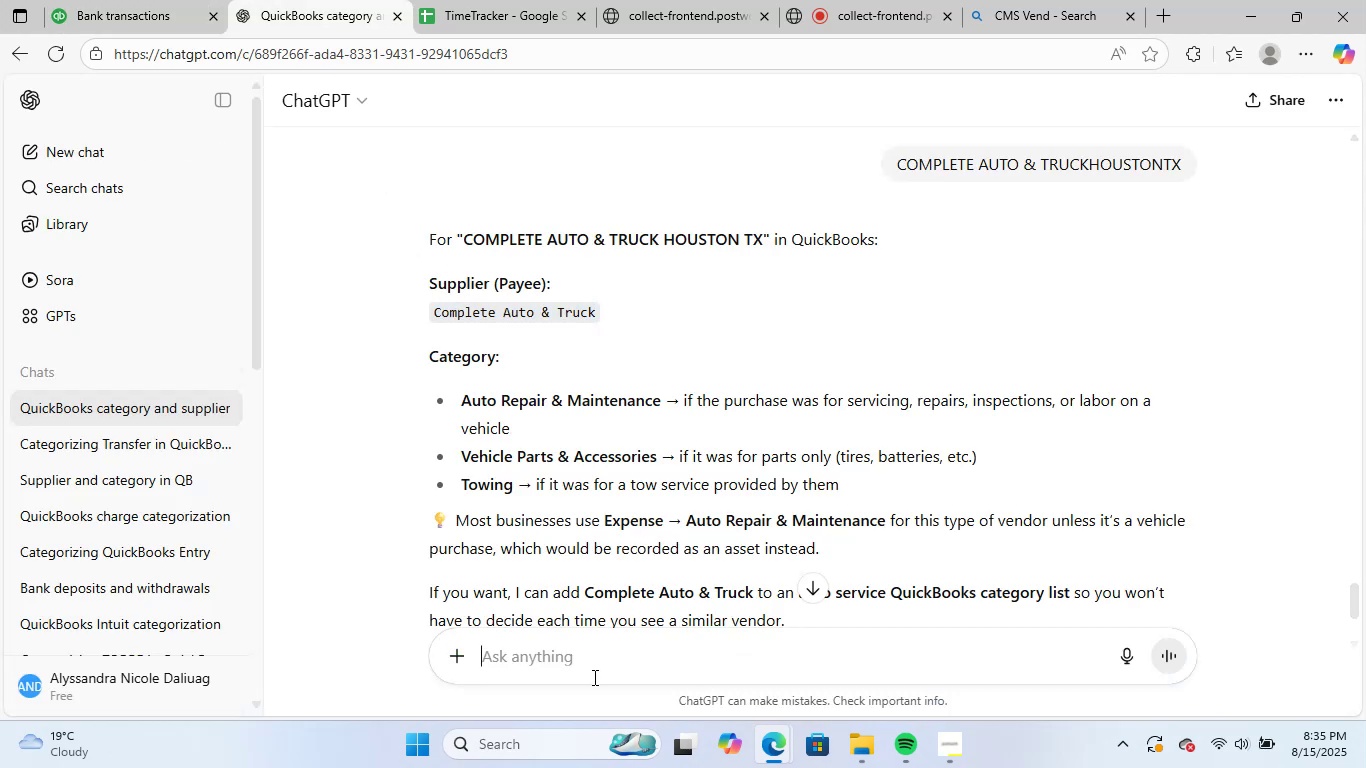 
key(Control+V)
 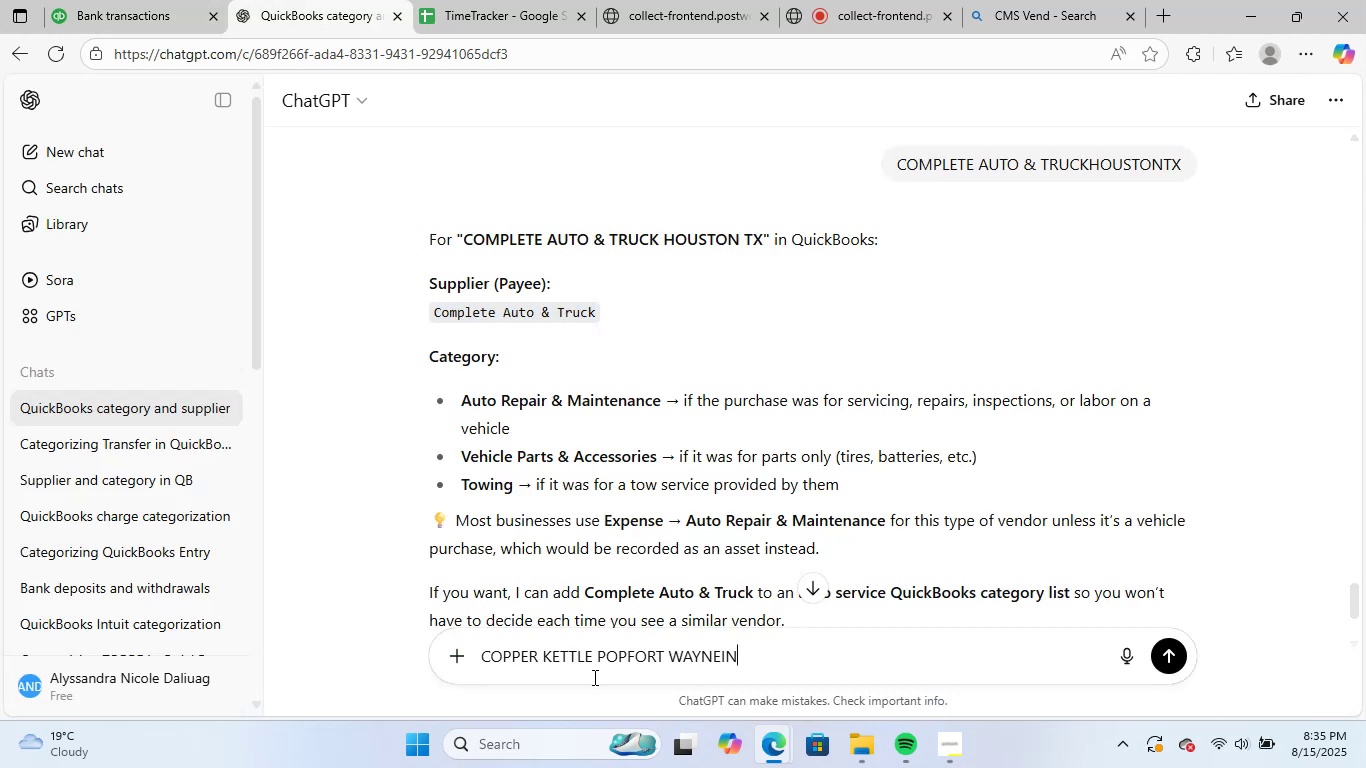 
key(NumpadEnter)
 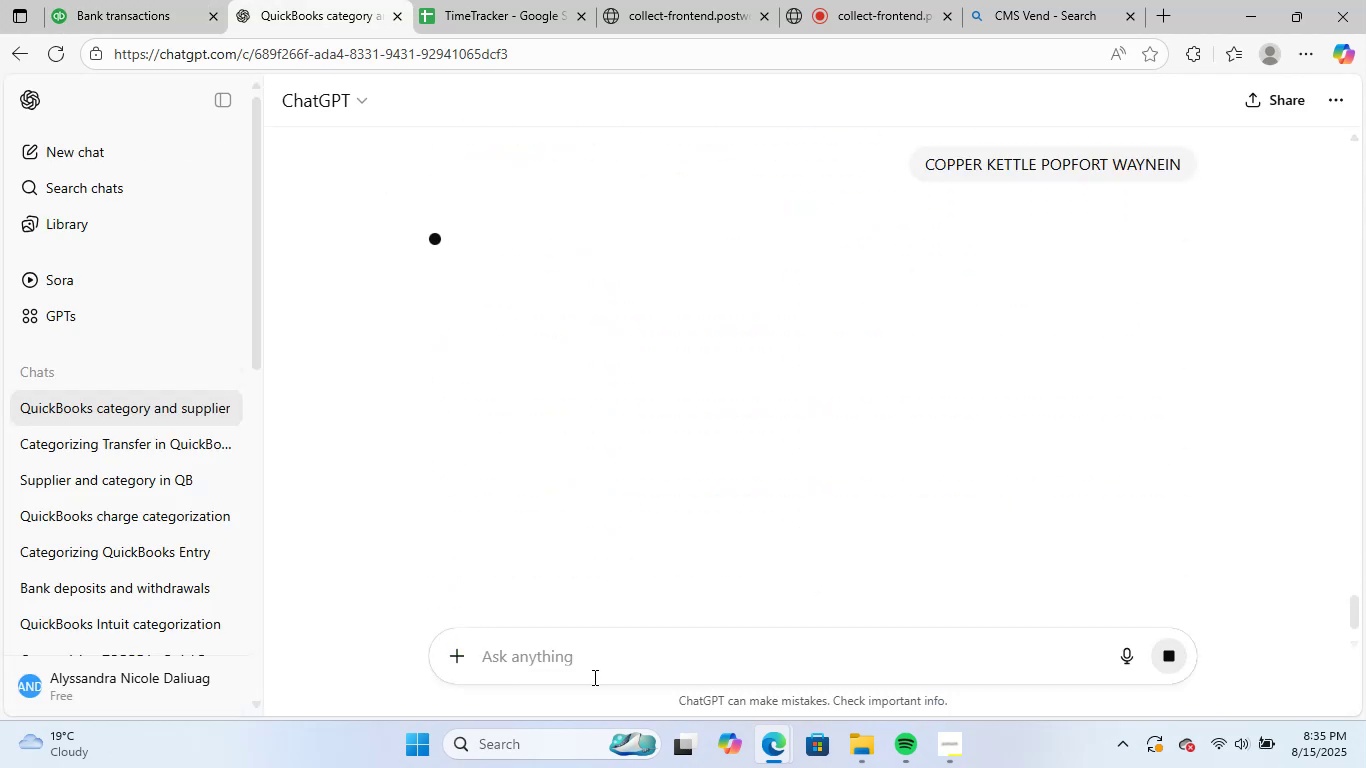 
wait(8.01)
 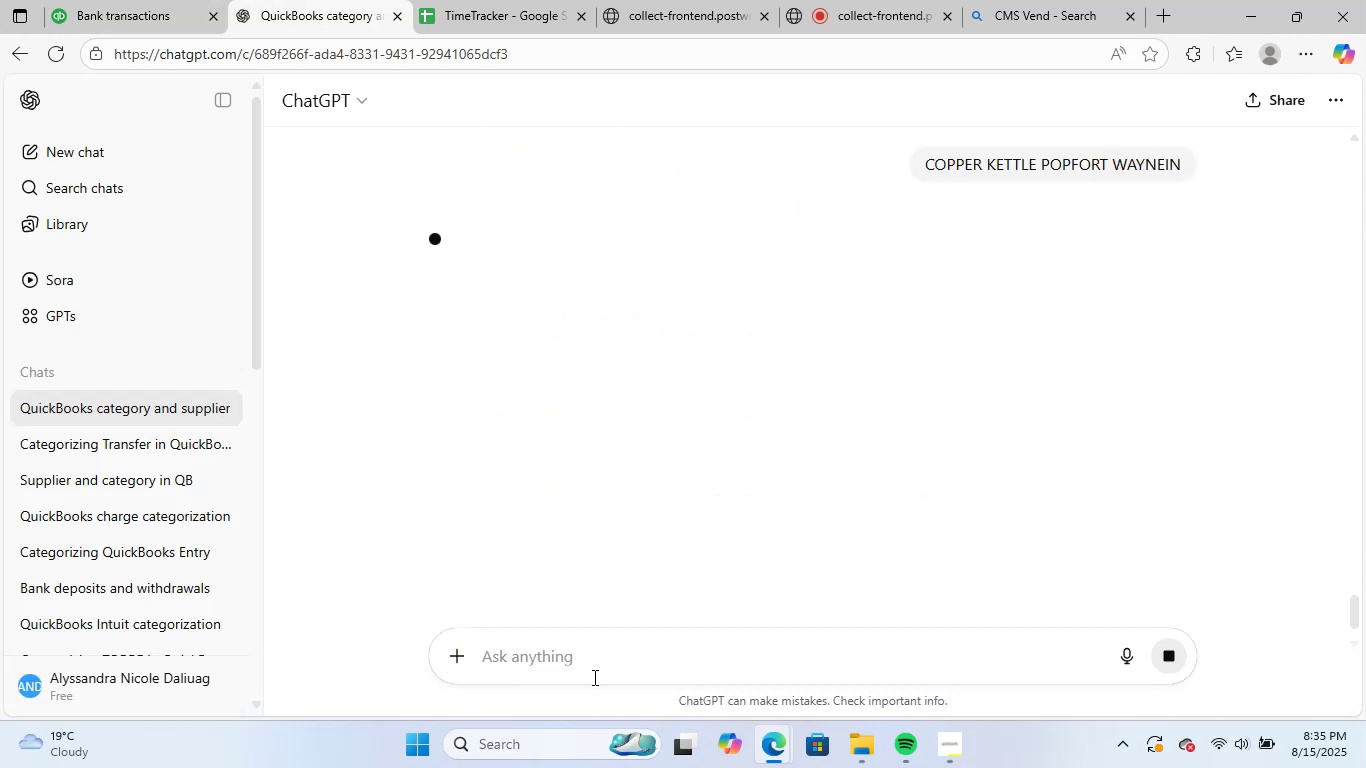 
left_click_drag(start_coordinate=[434, 312], to_coordinate=[565, 320])
 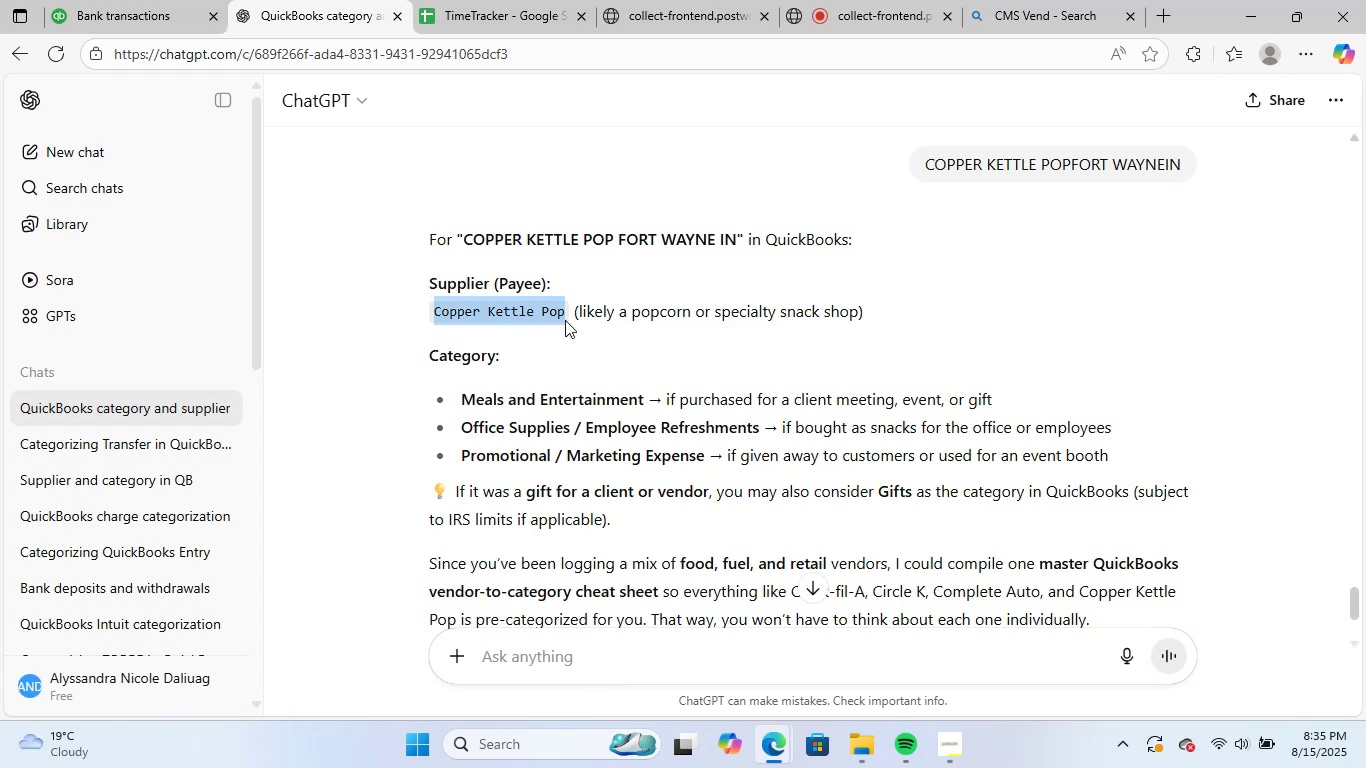 
key(Control+C)
 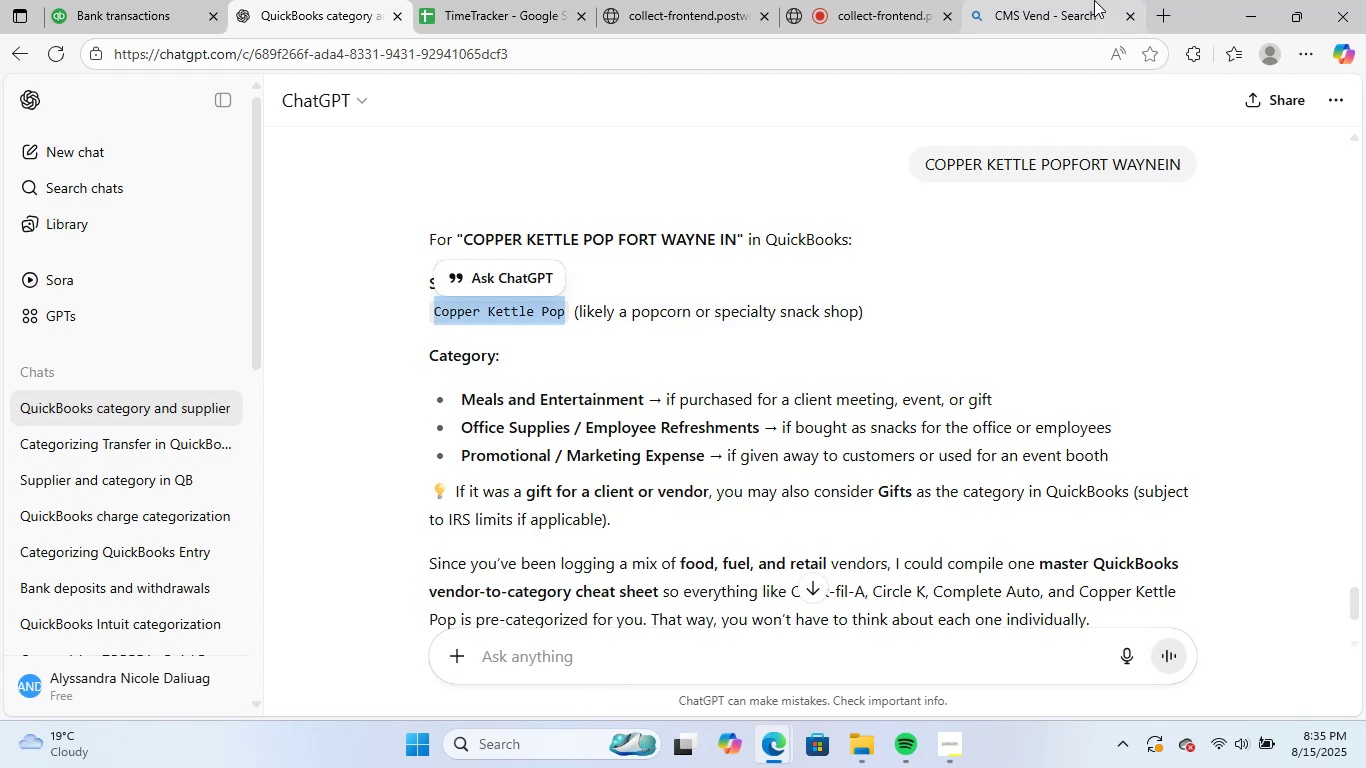 
left_click([1094, 0])
 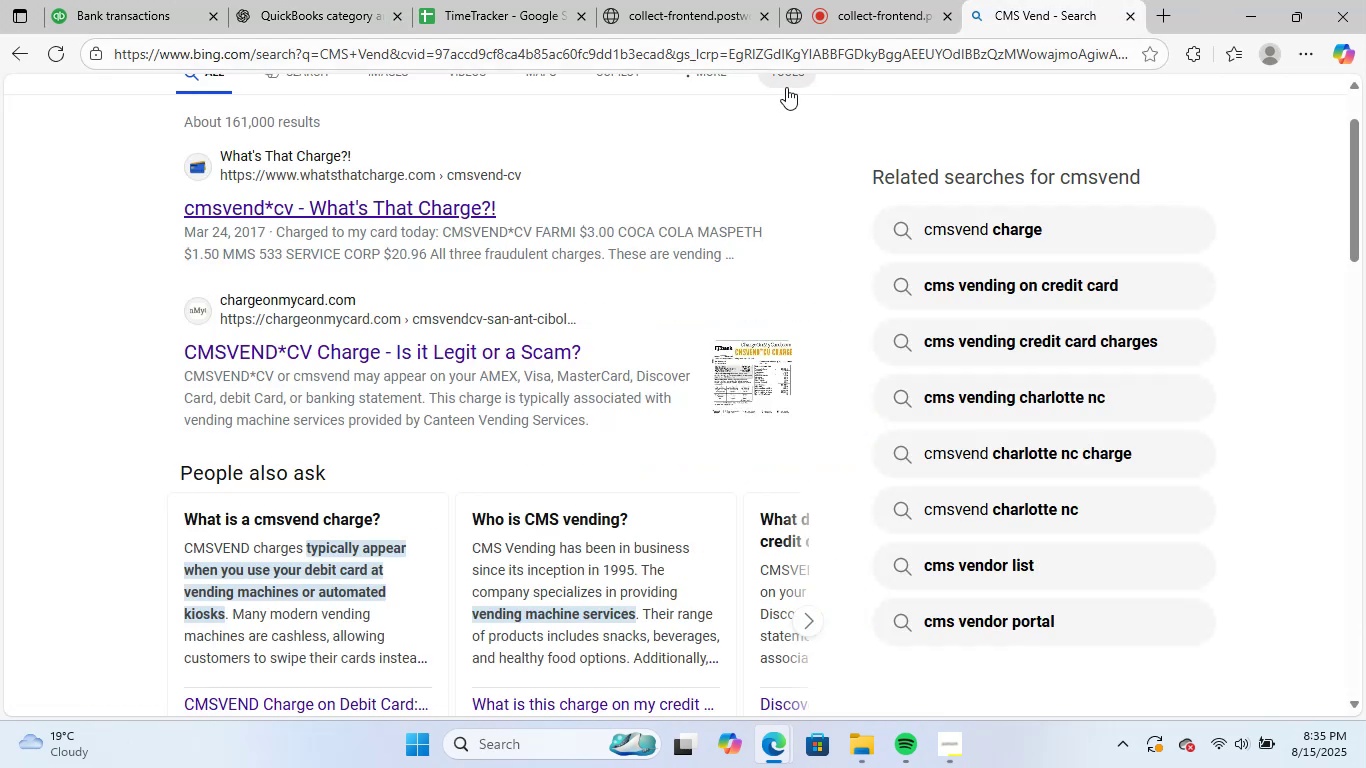 
left_click([811, 59])
 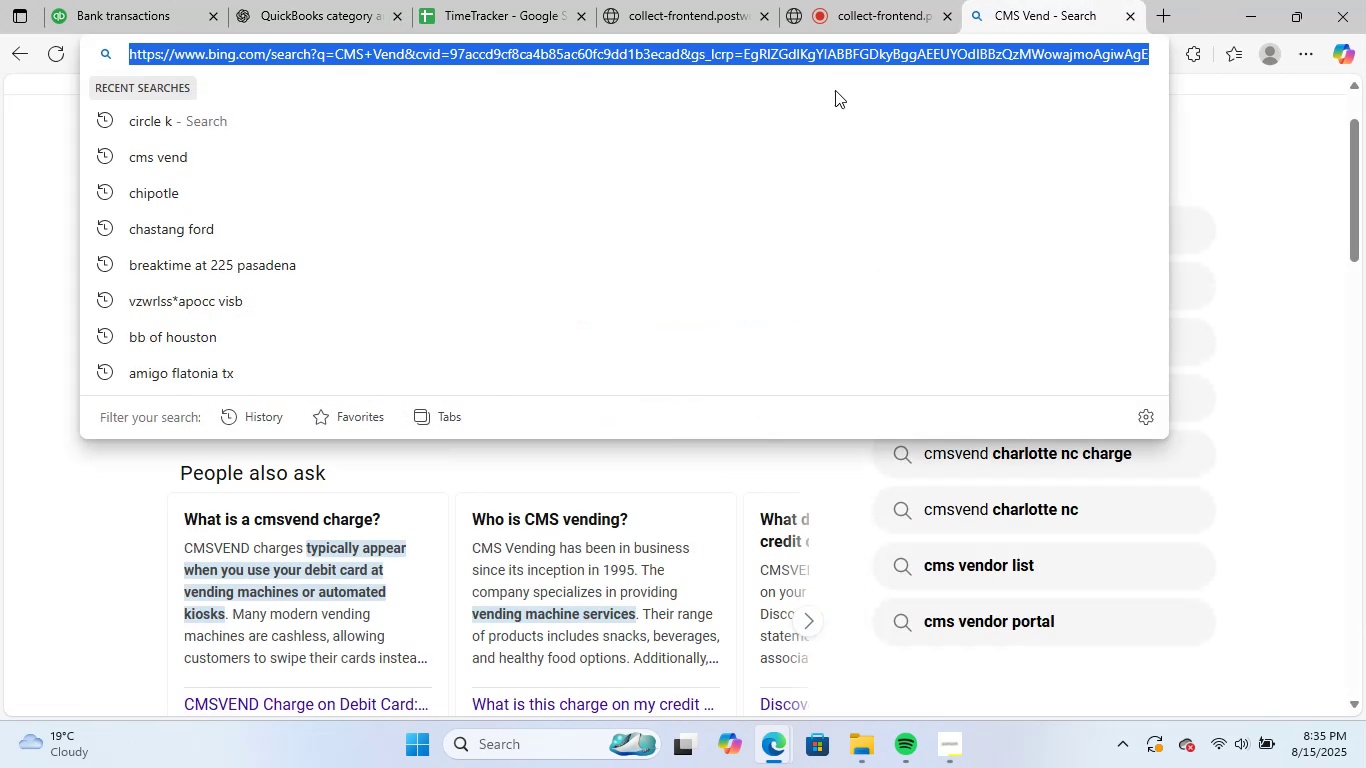 
key(Control+ControlLeft)
 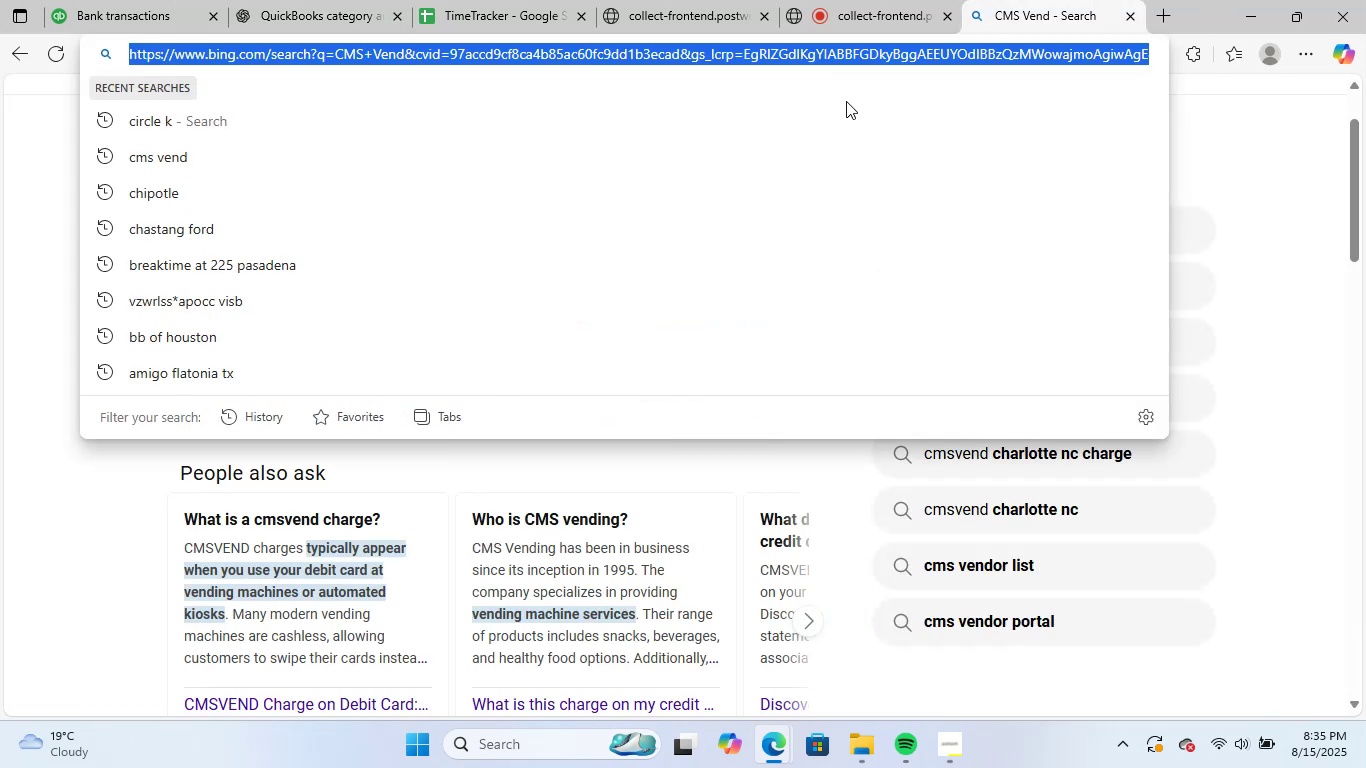 
key(Control+V)
 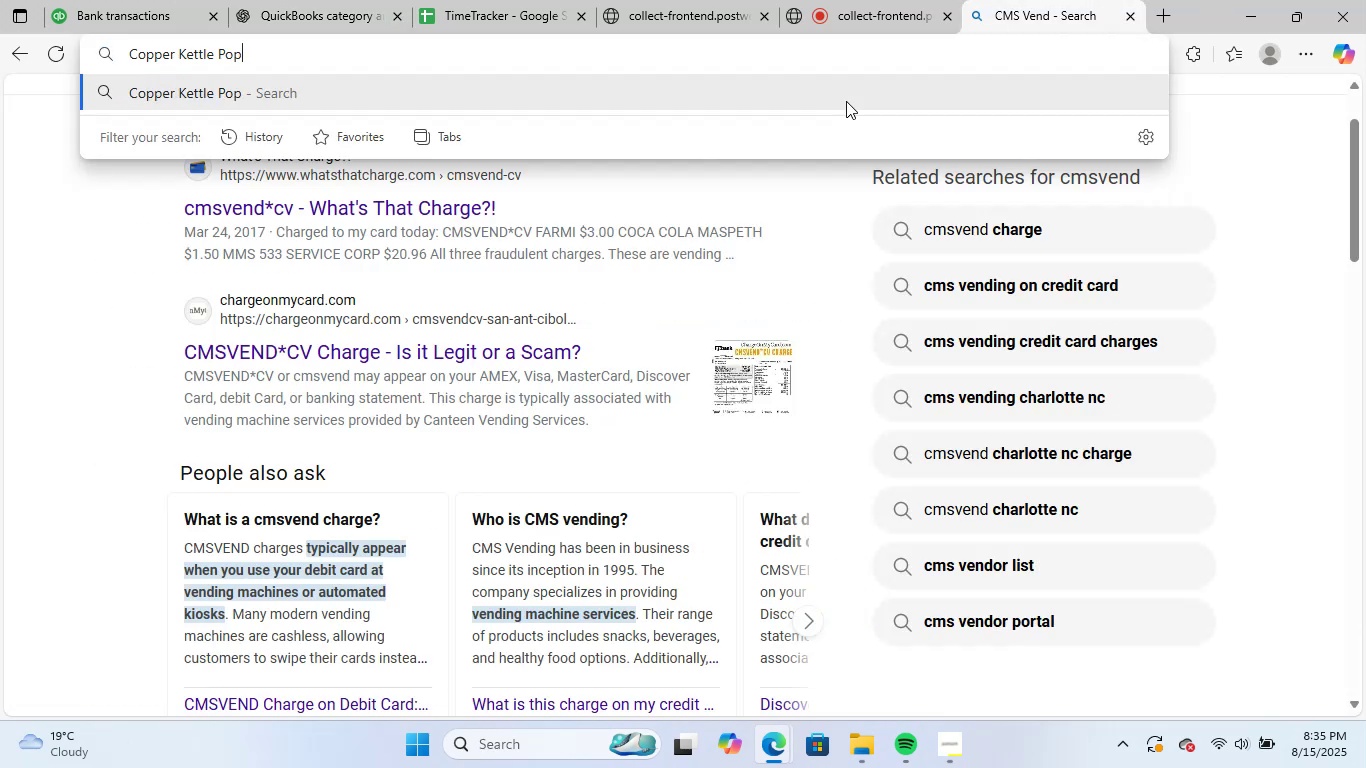 
key(NumpadEnter)
 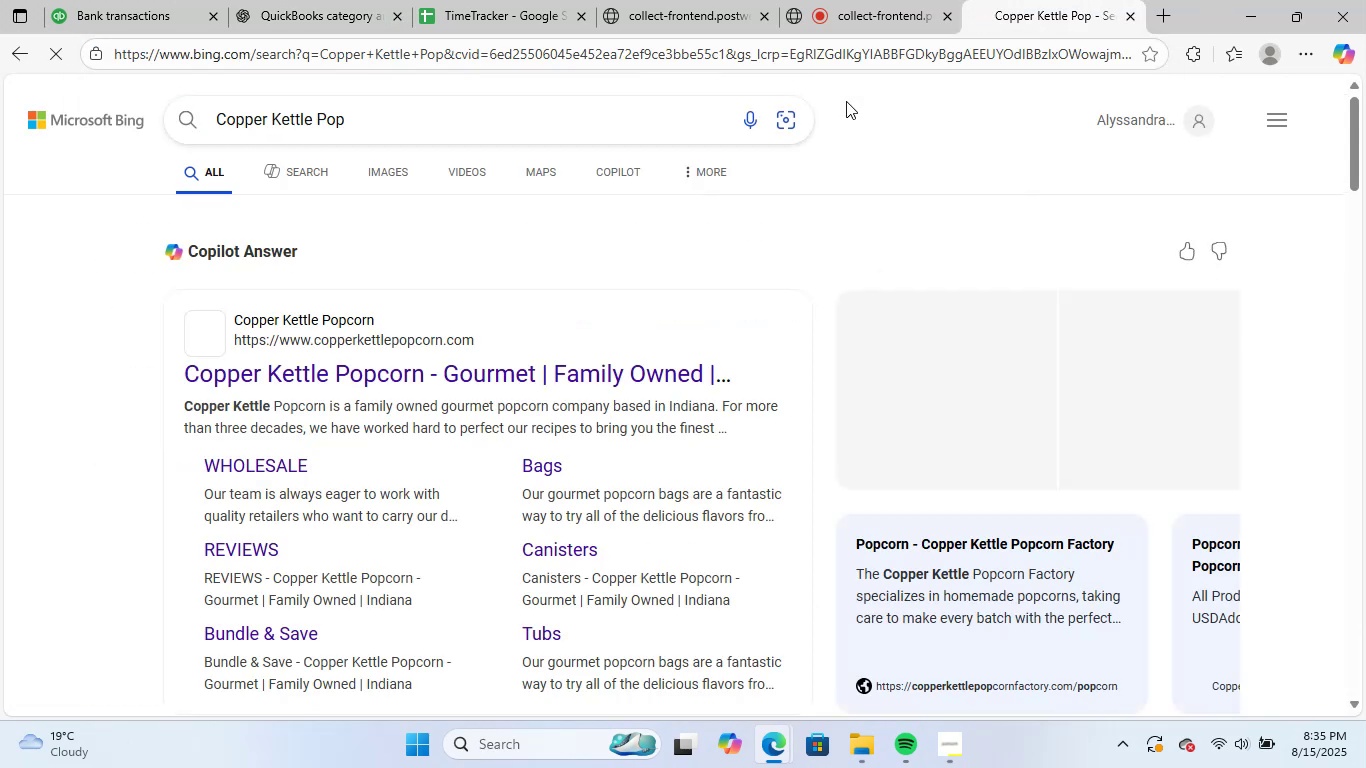 
wait(9.04)
 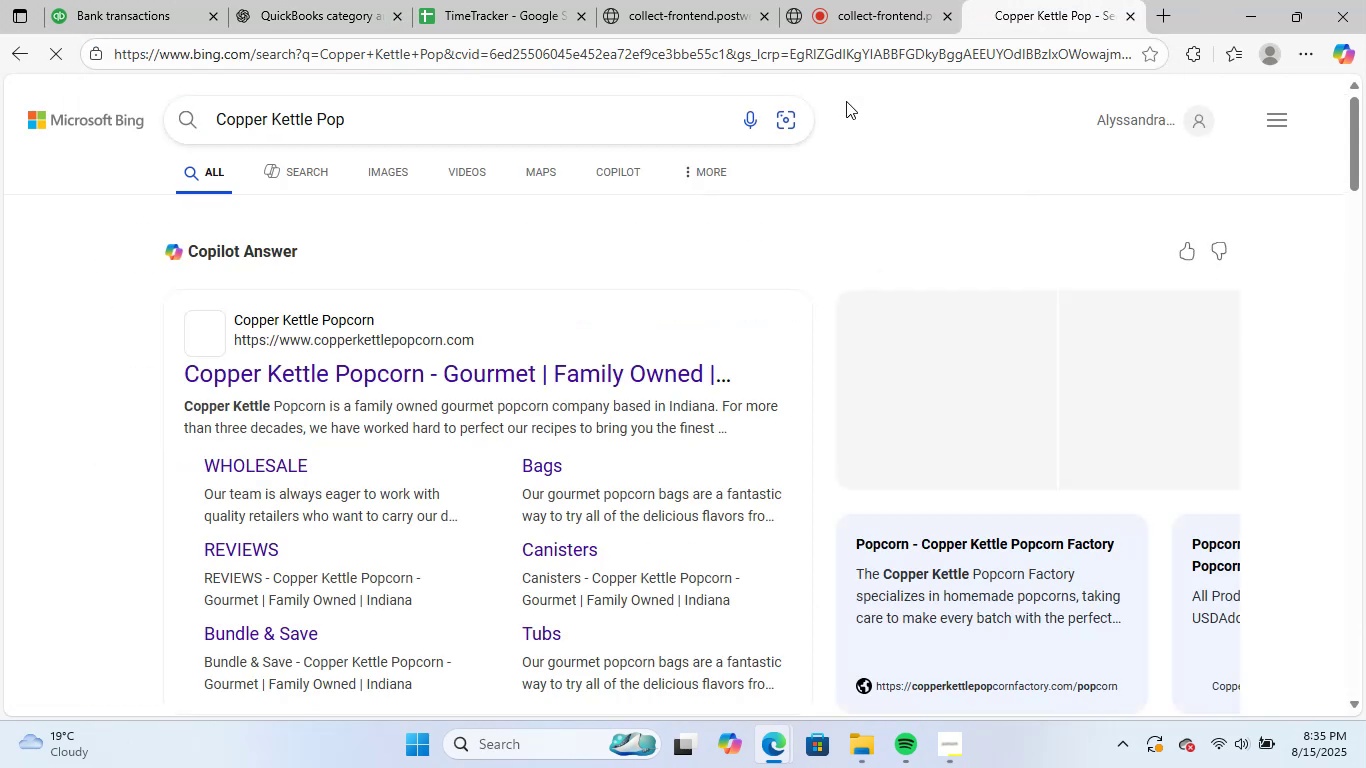 
left_click([428, 530])
 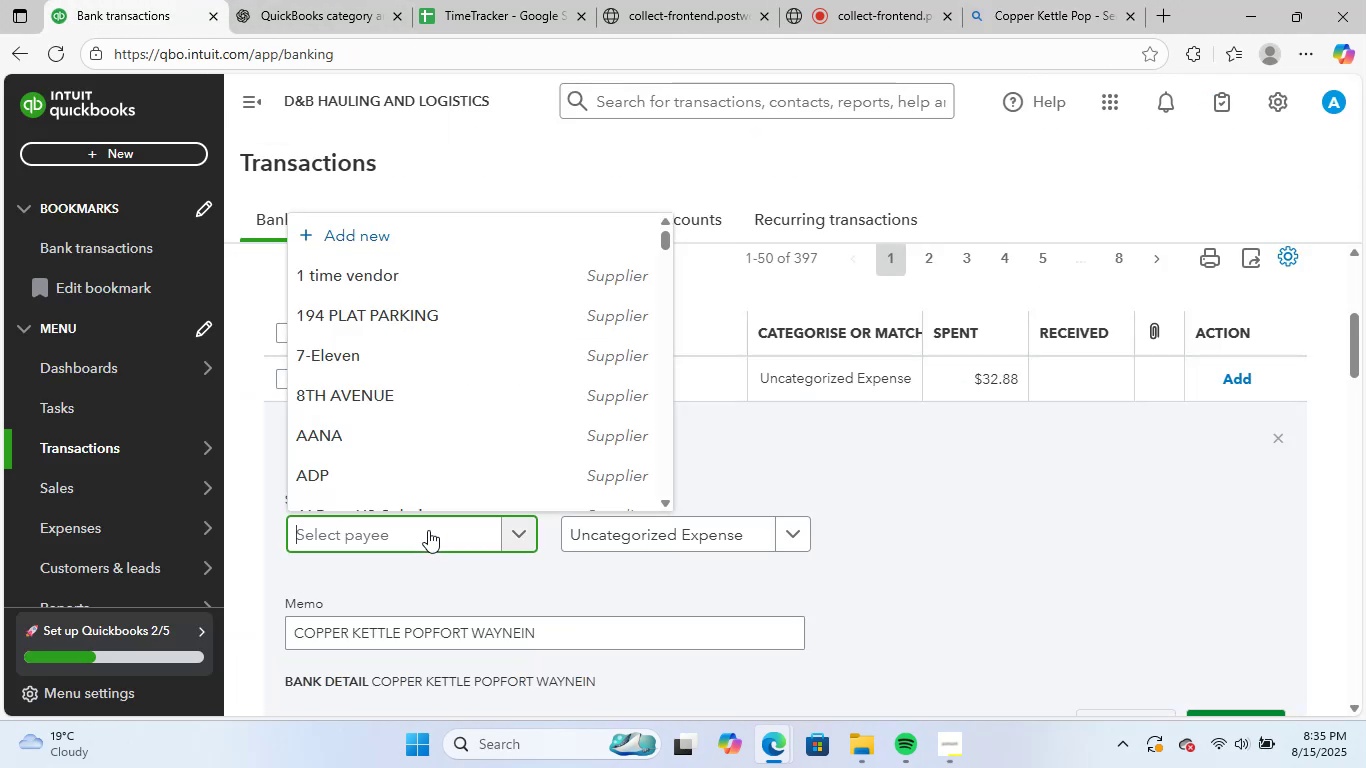 
key(Control+ControlLeft)
 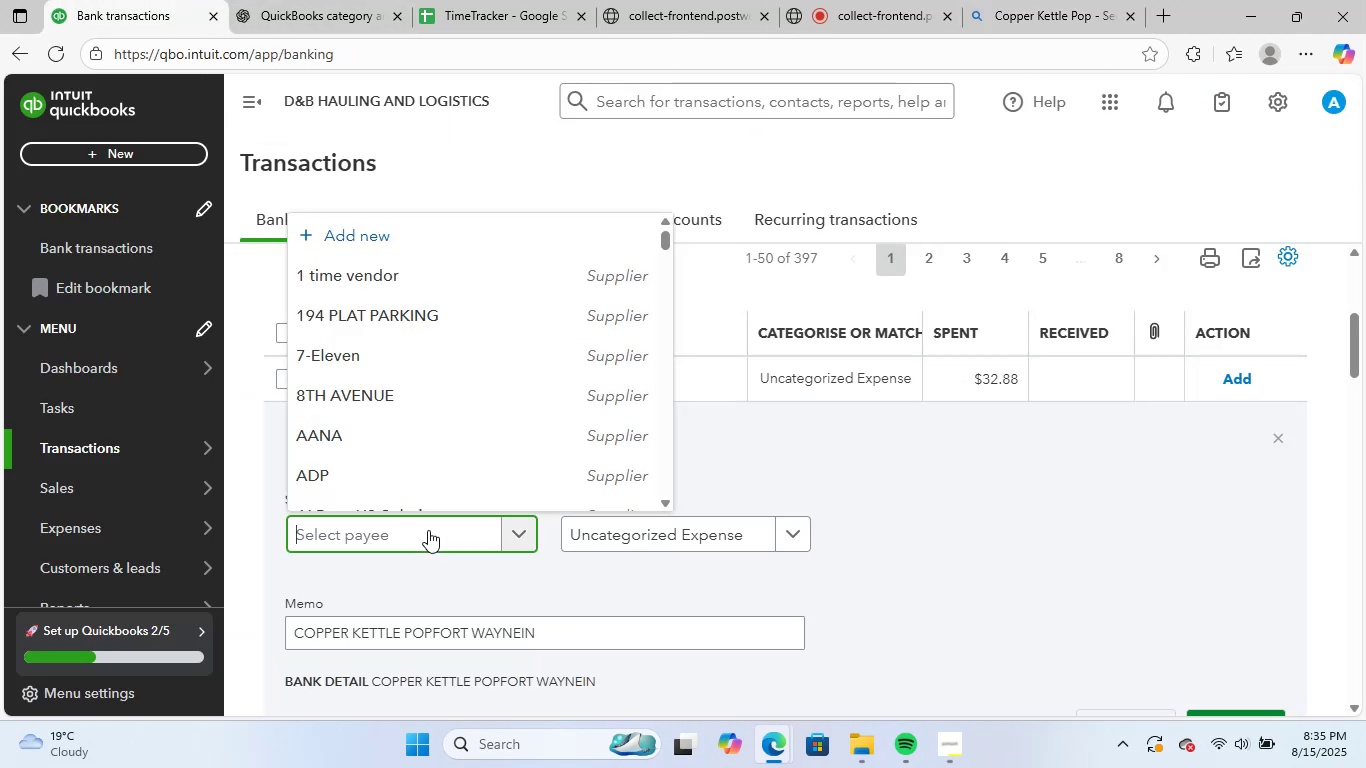 
key(Control+V)
 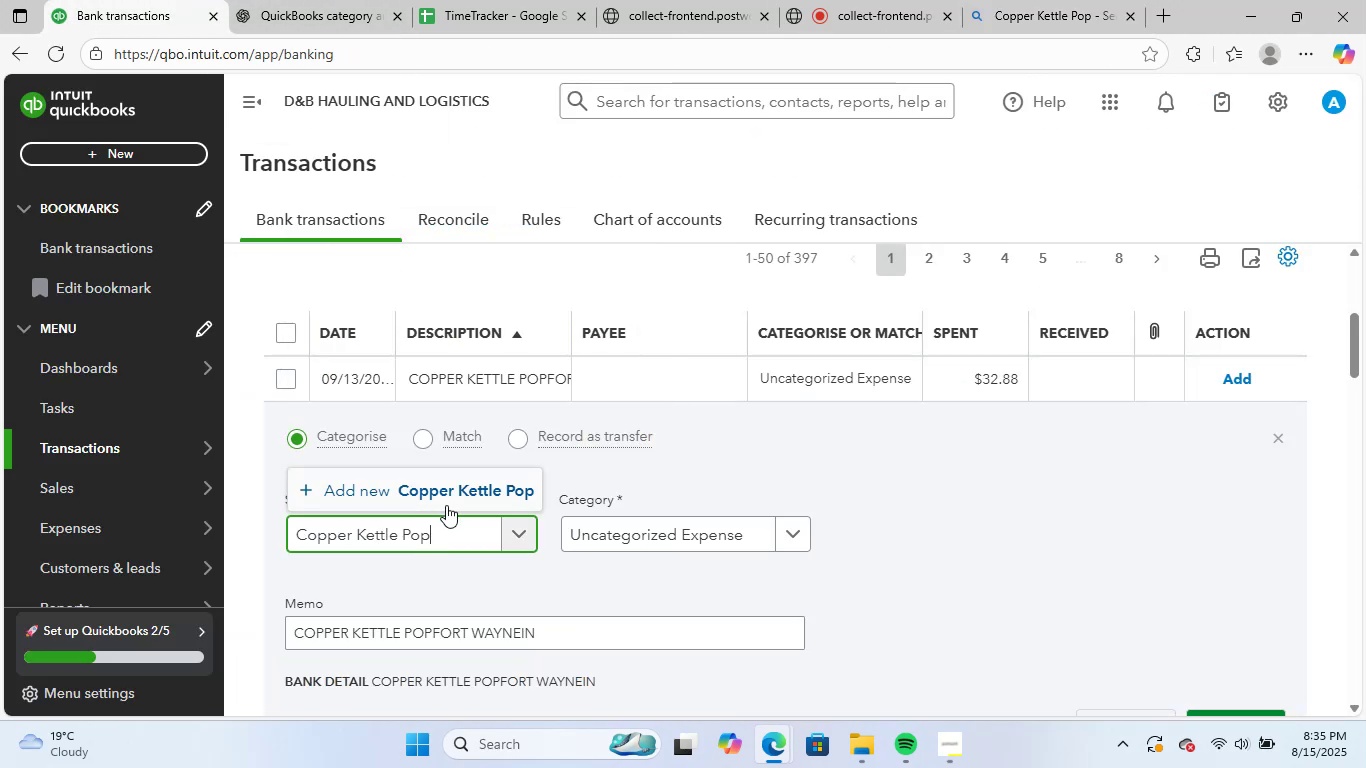 
left_click([457, 482])
 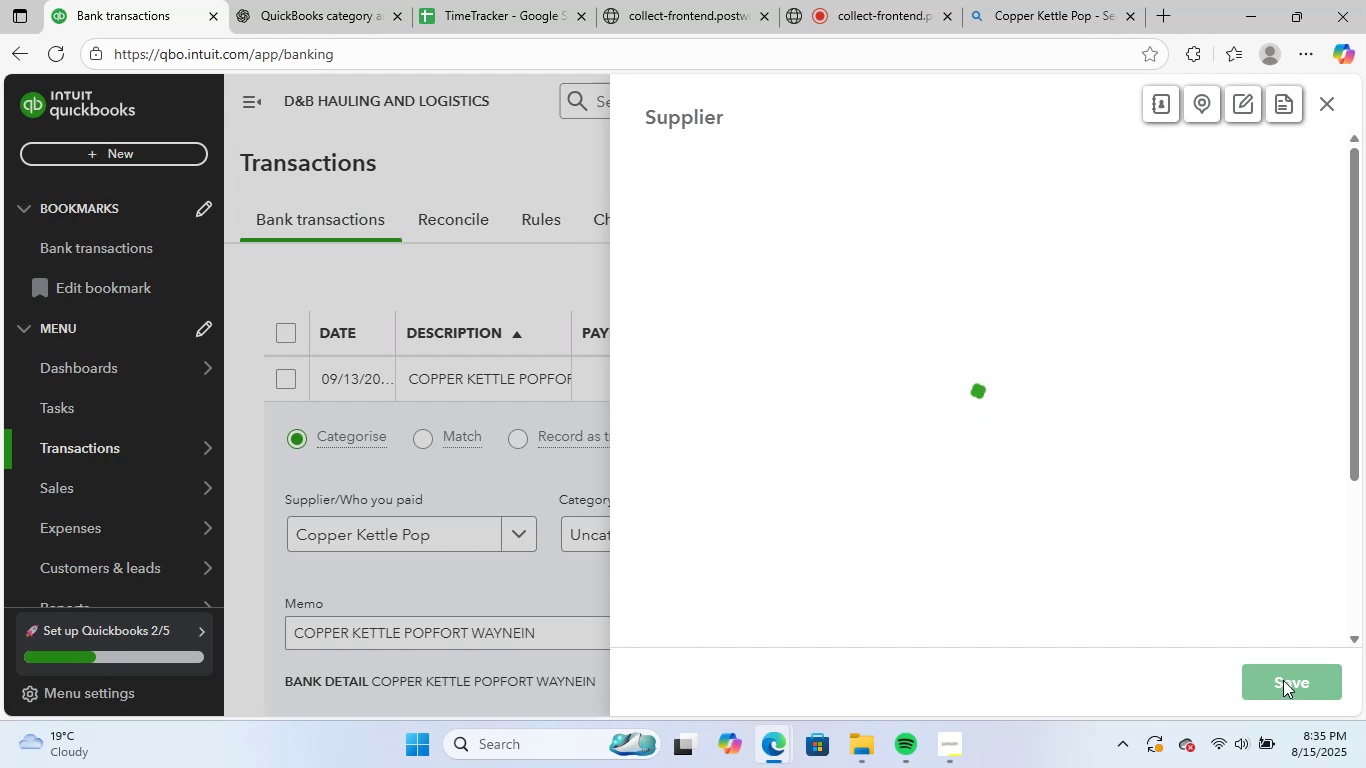 
wait(5.36)
 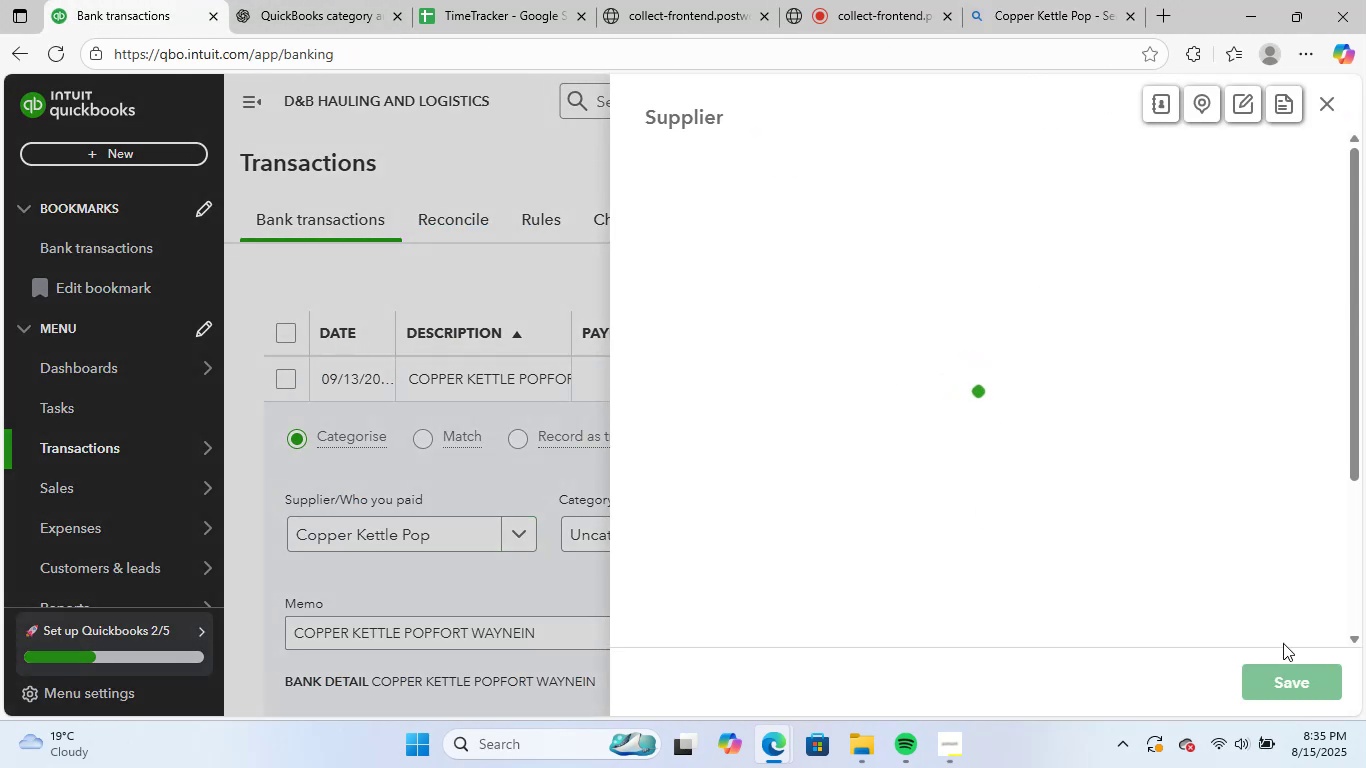 
left_click([1285, 674])
 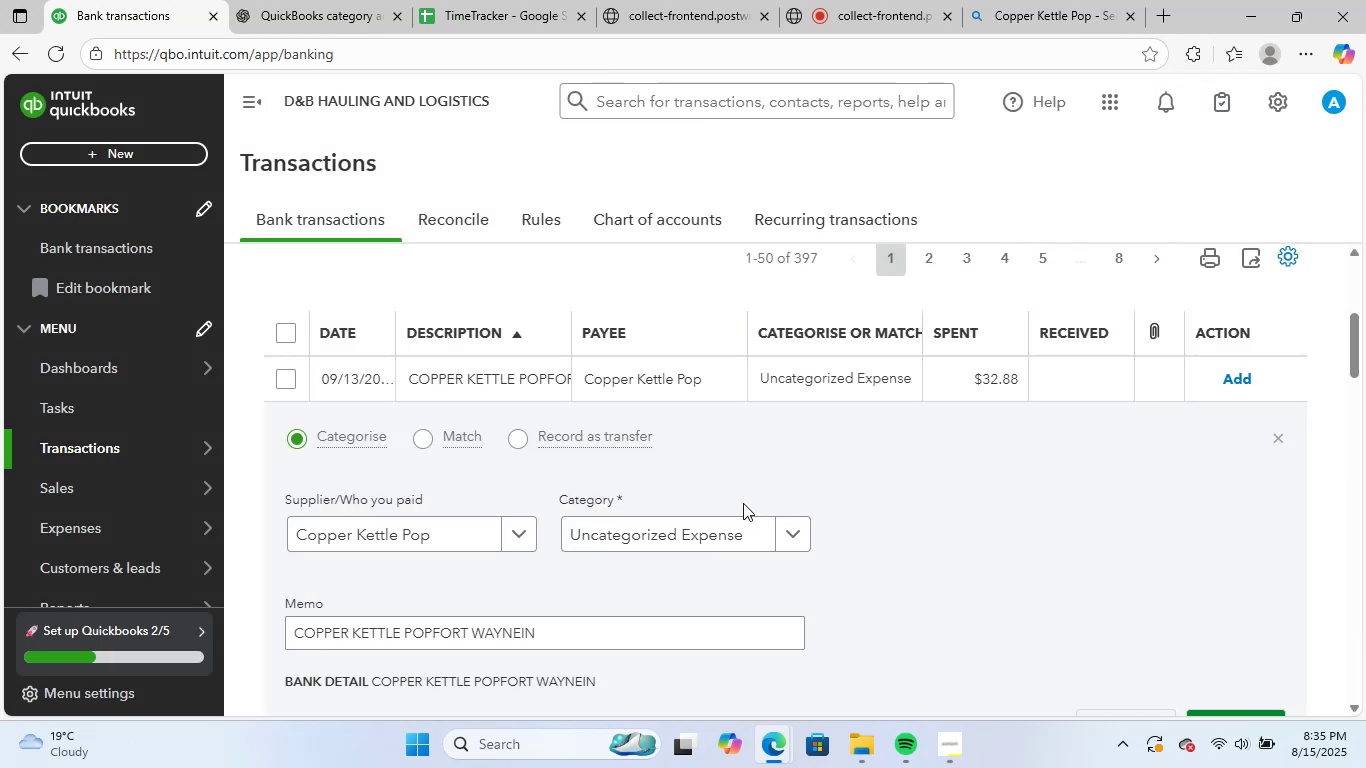 
left_click([692, 530])
 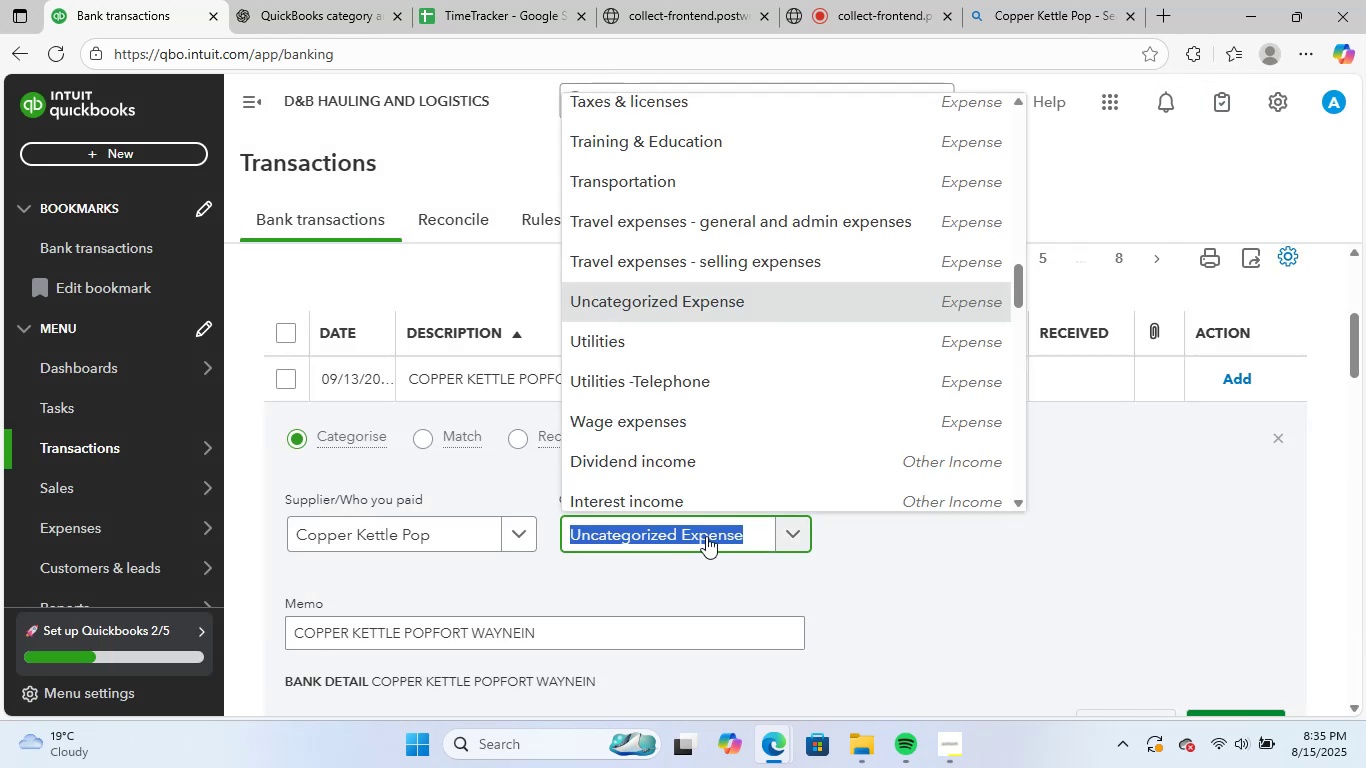 
type(mea)
 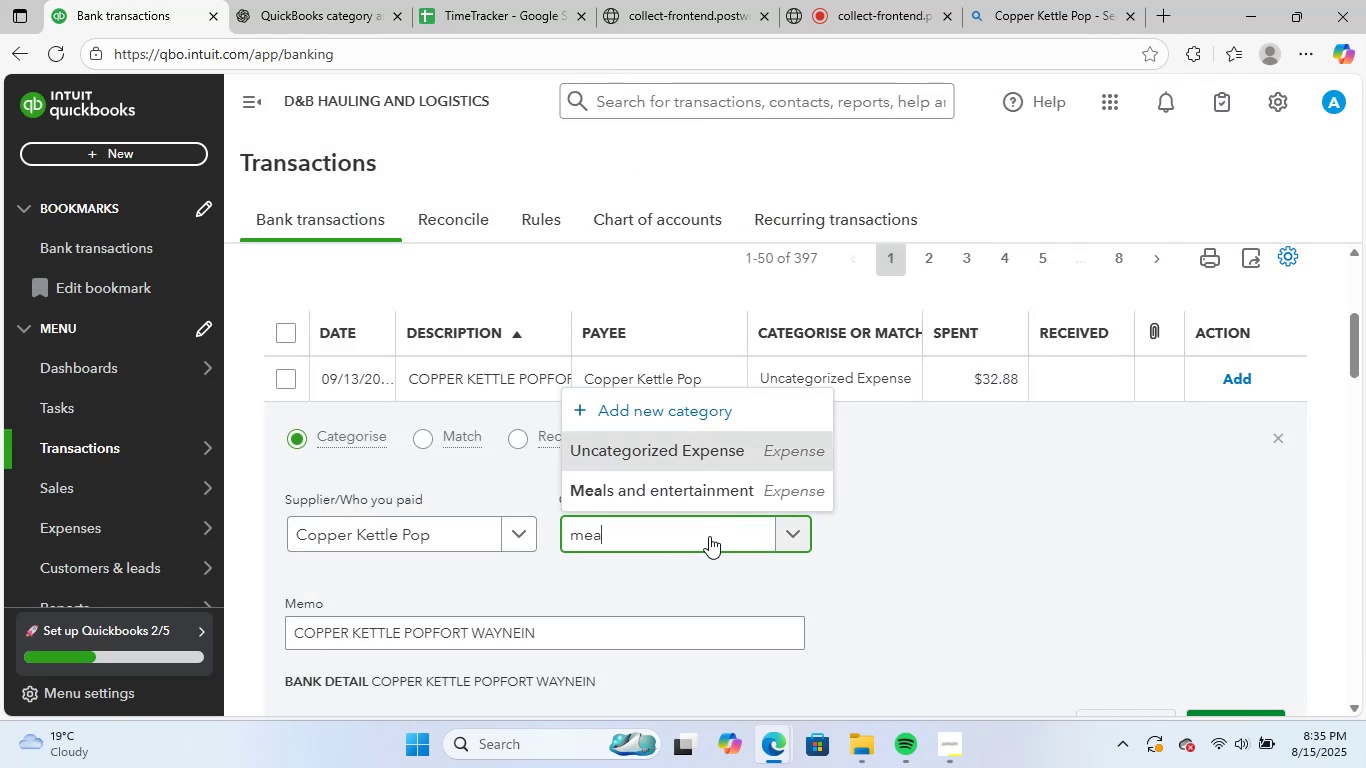 
left_click([732, 504])
 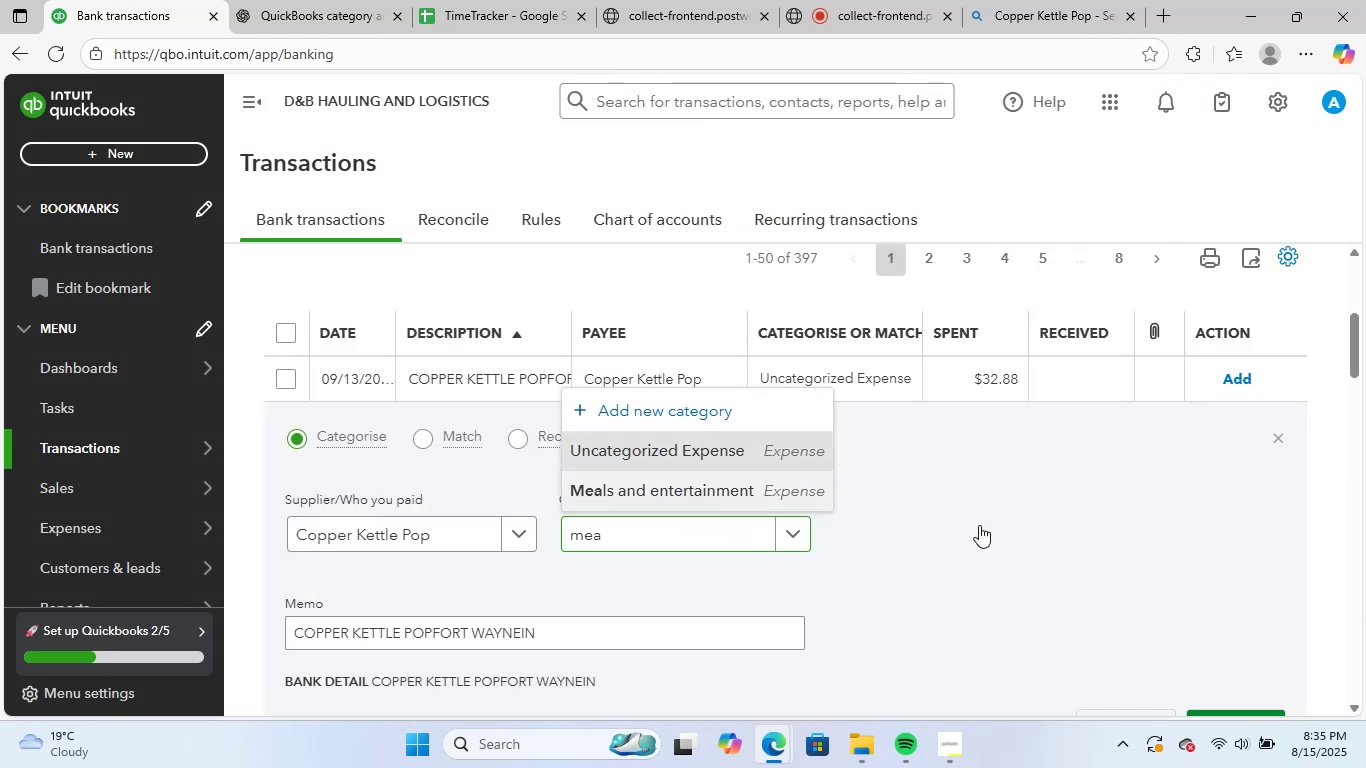 
scroll: coordinate [989, 528], scroll_direction: down, amount: 1.0
 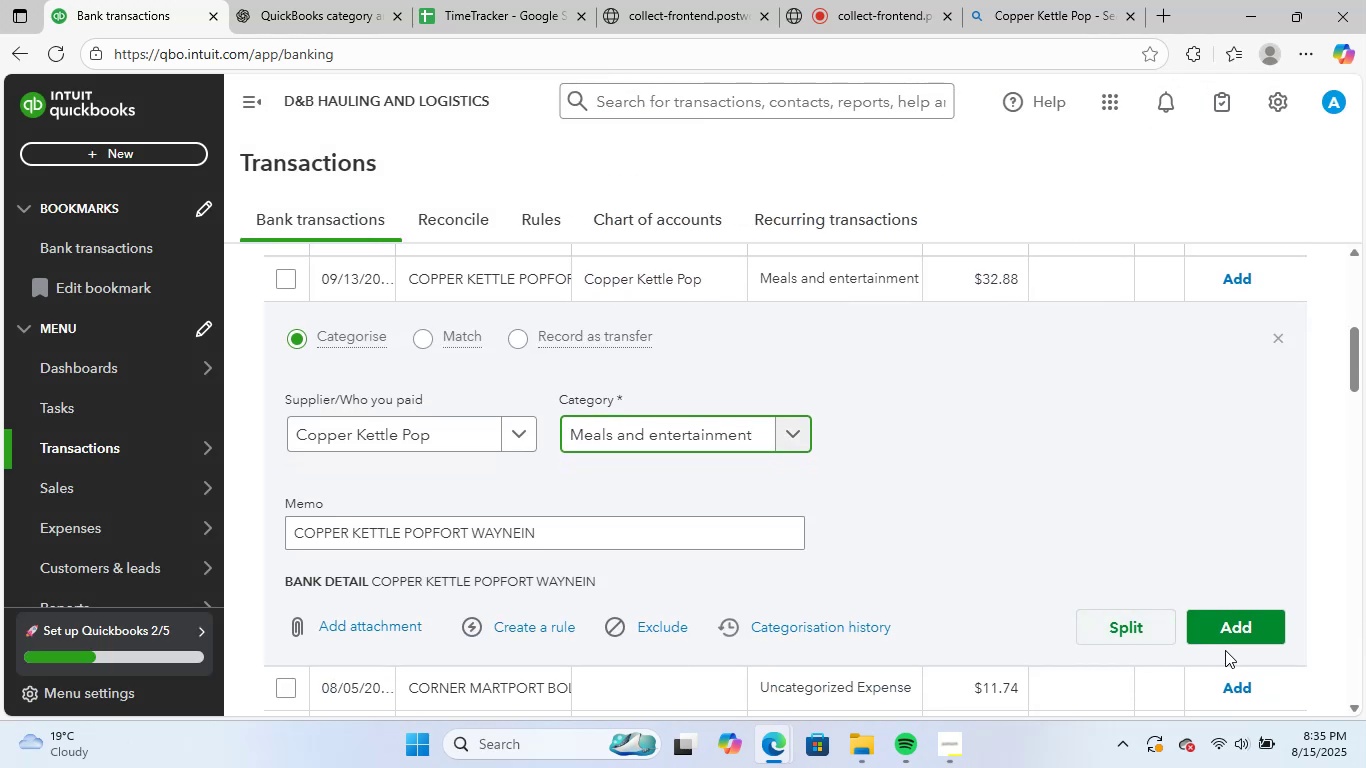 
left_click([1238, 626])
 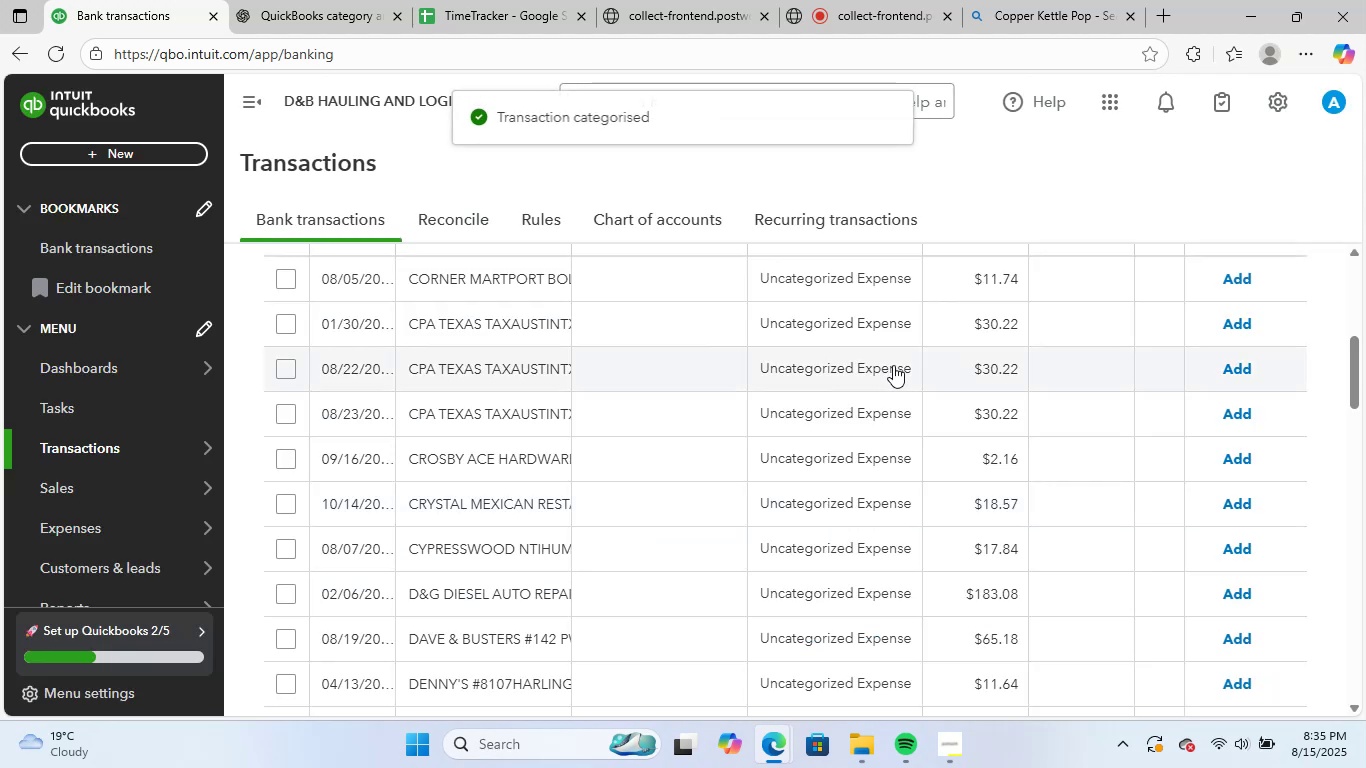 
left_click([888, 0])
 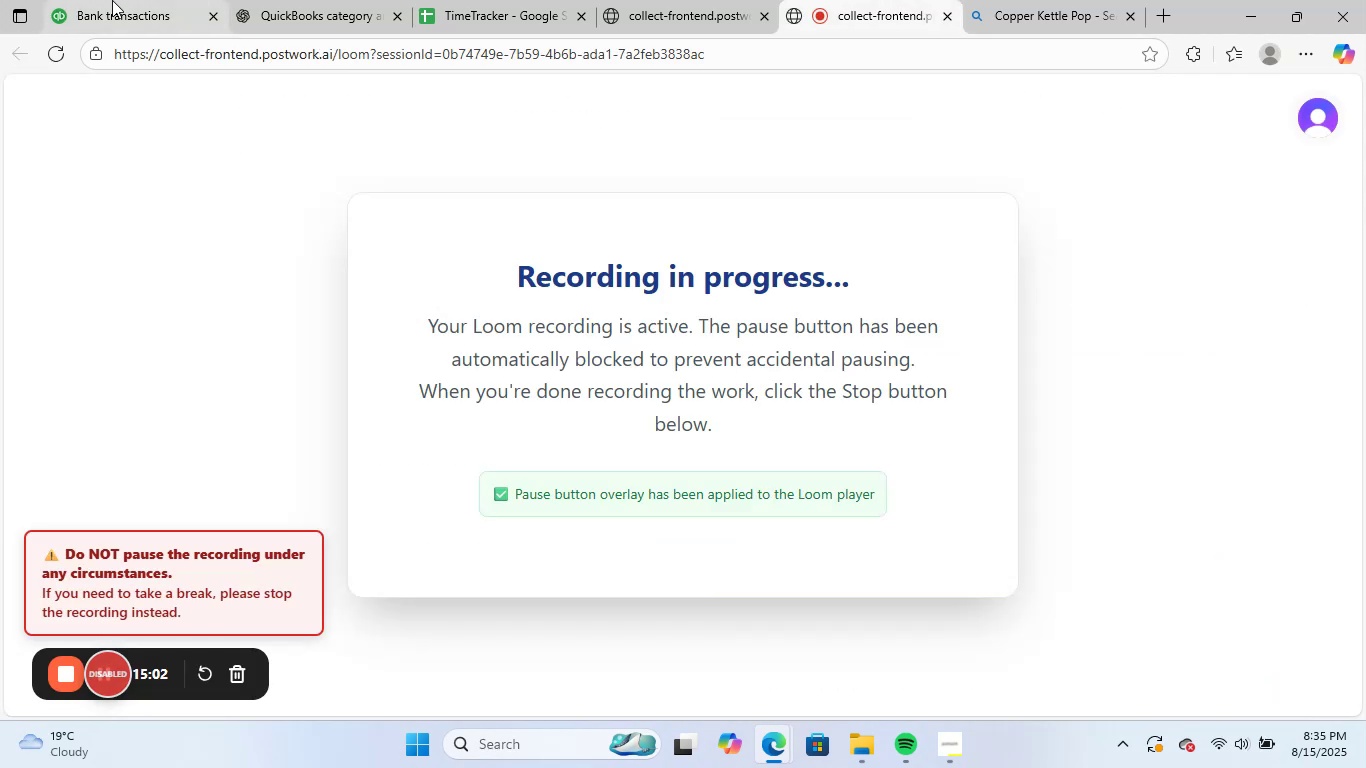 
left_click_drag(start_coordinate=[112, 0], to_coordinate=[118, 0])
 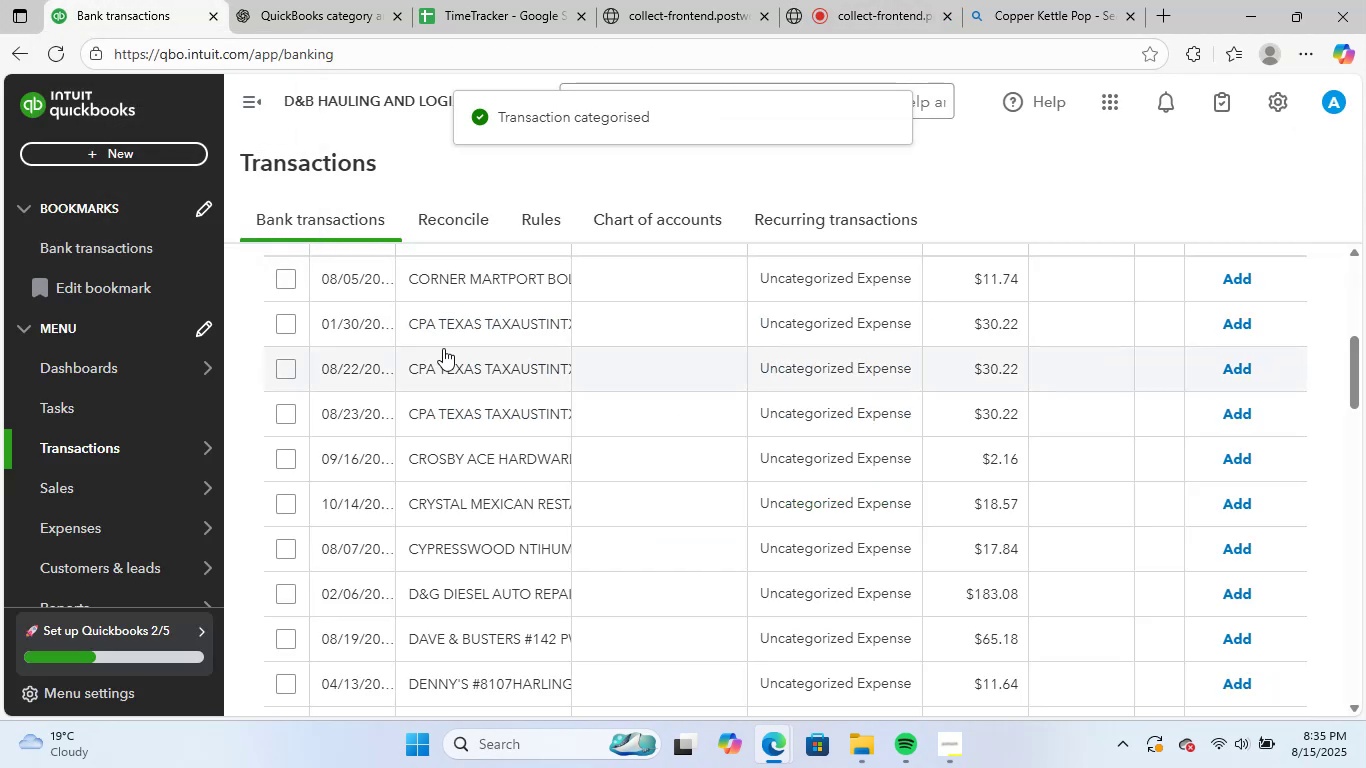 
scroll: coordinate [616, 431], scroll_direction: up, amount: 2.0
 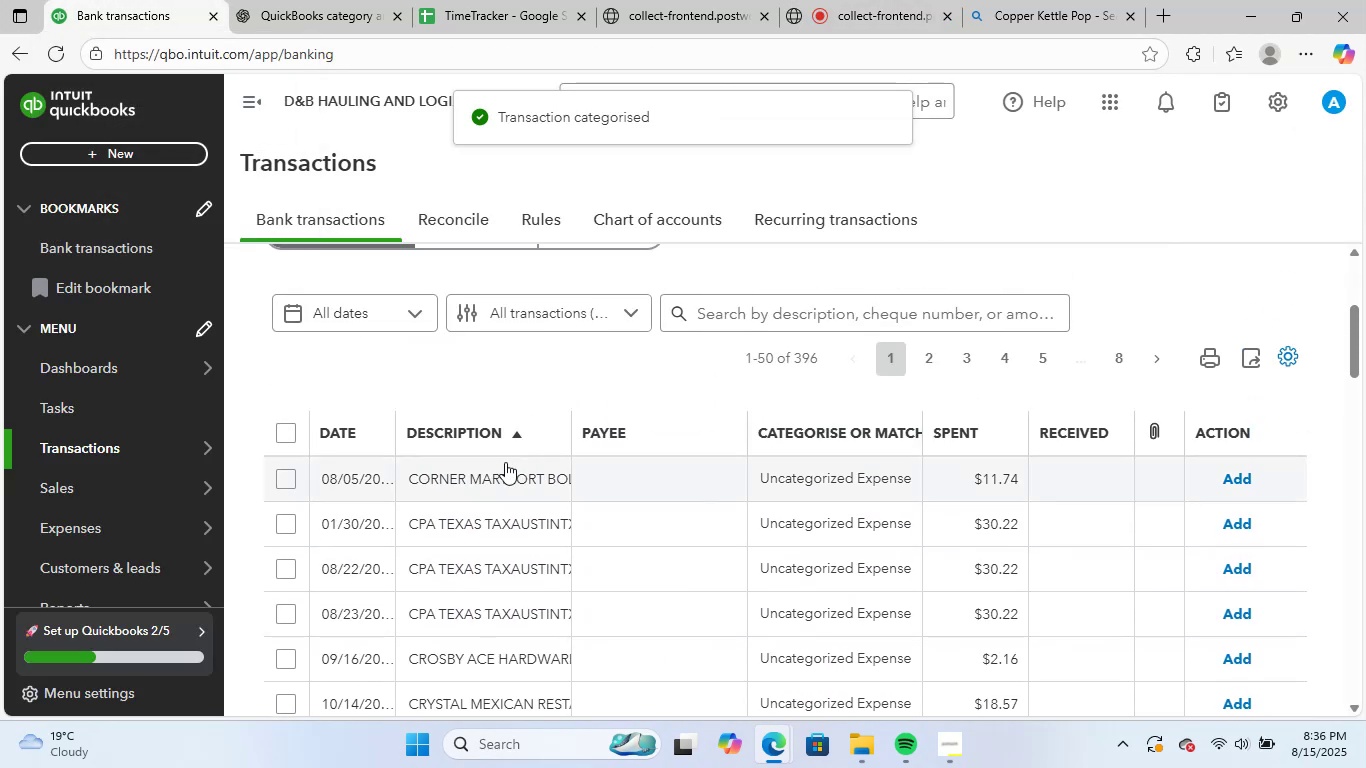 
left_click([504, 461])
 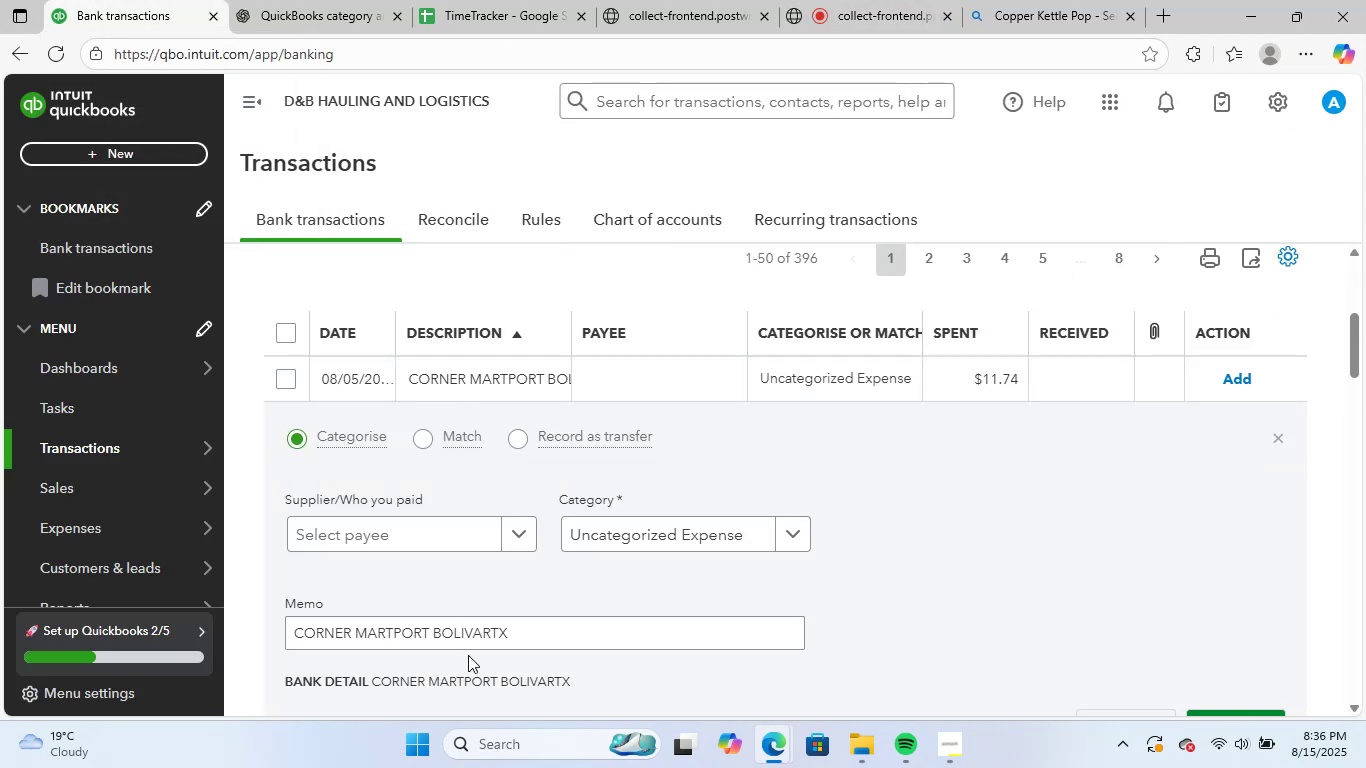 
left_click_drag(start_coordinate=[512, 622], to_coordinate=[196, 613])
 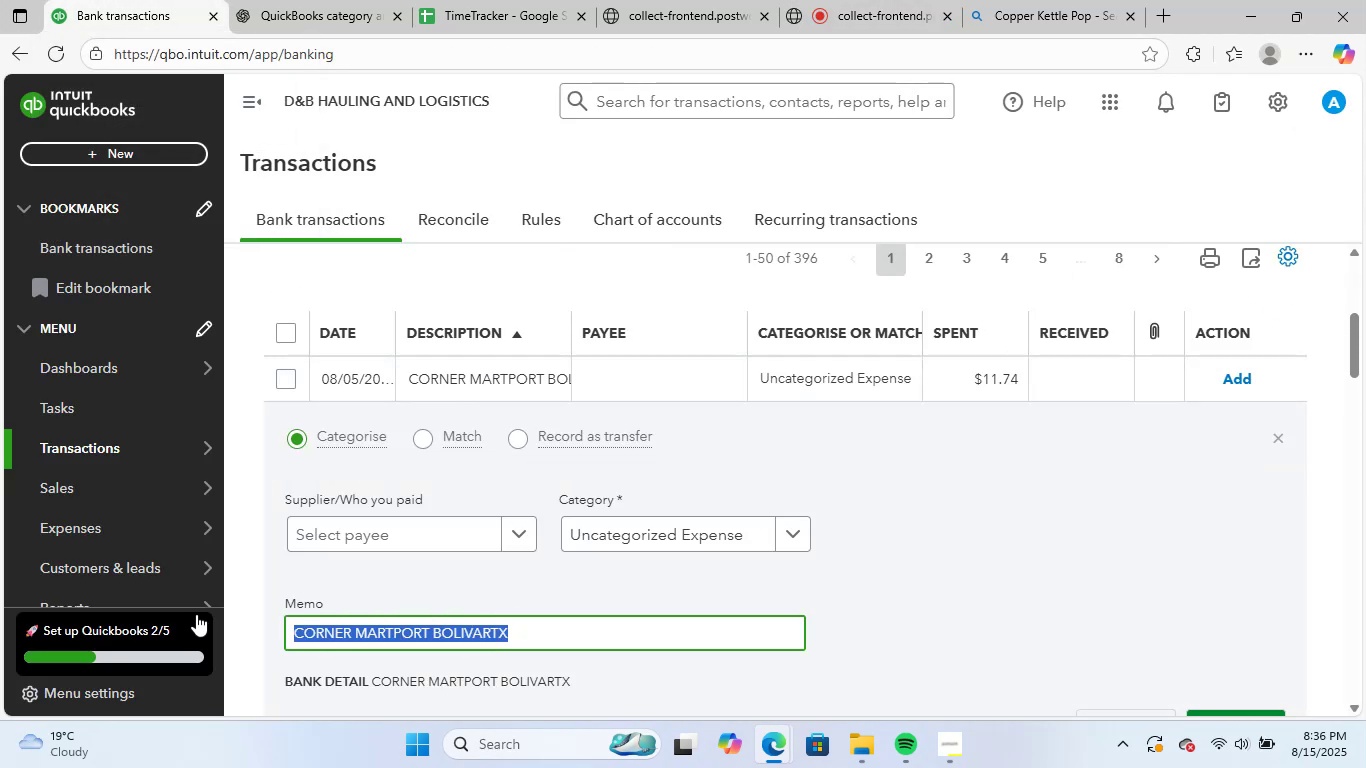 
key(Control+ControlLeft)
 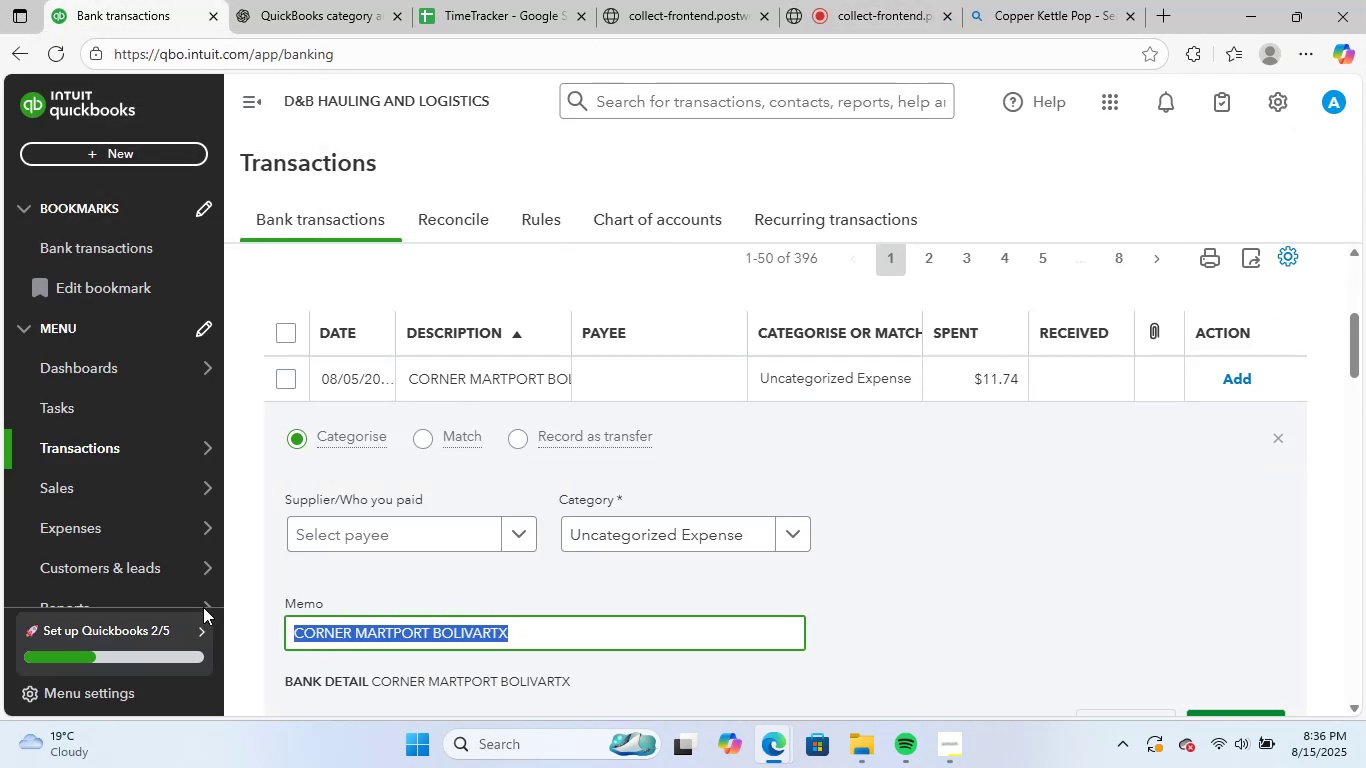 
key(Control+C)
 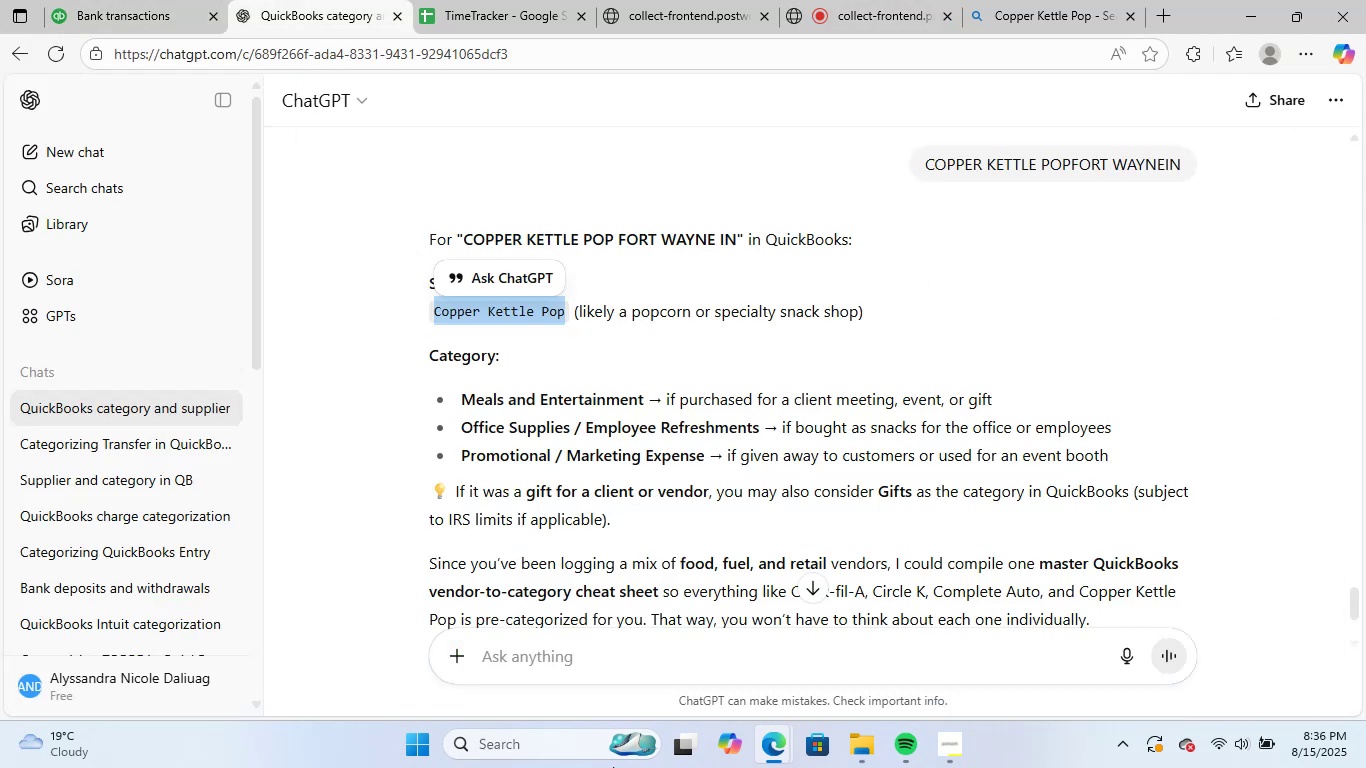 
key(Control+ControlLeft)
 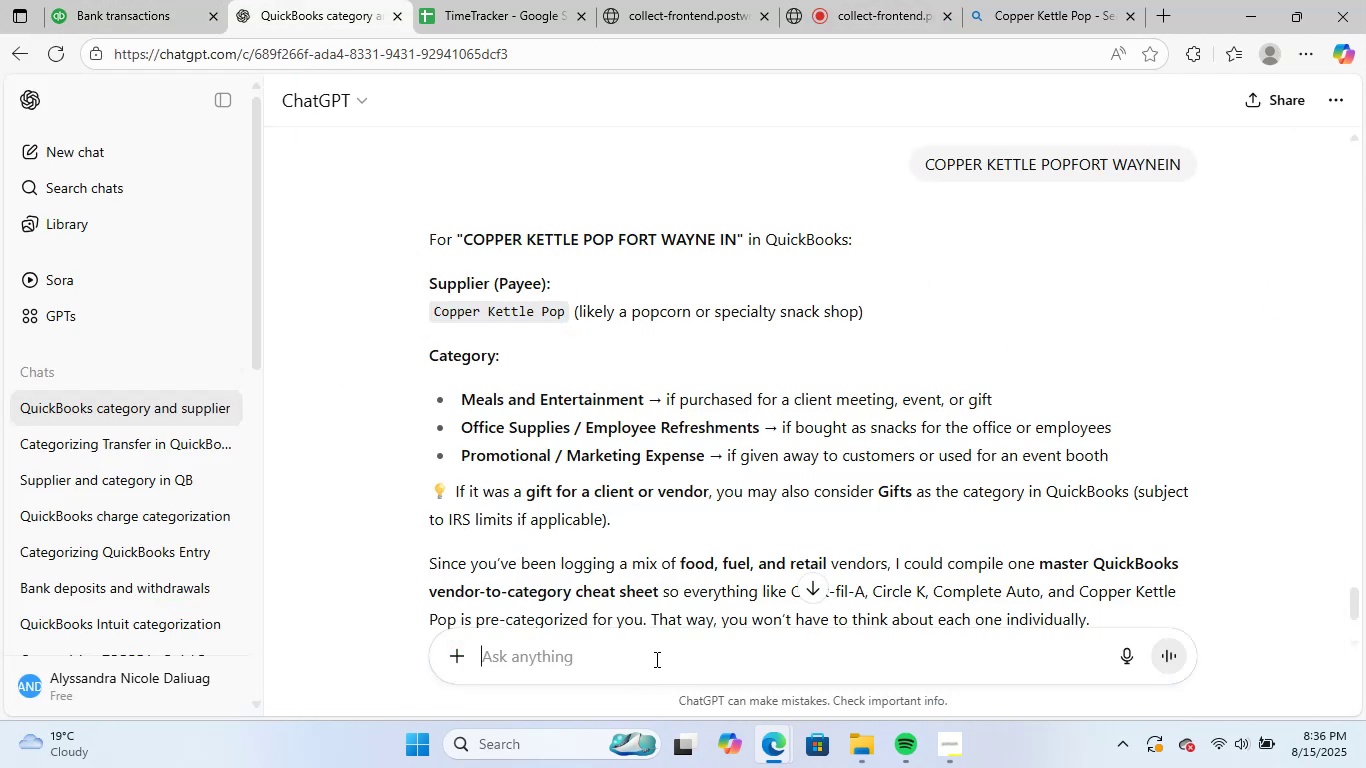 
key(Control+V)
 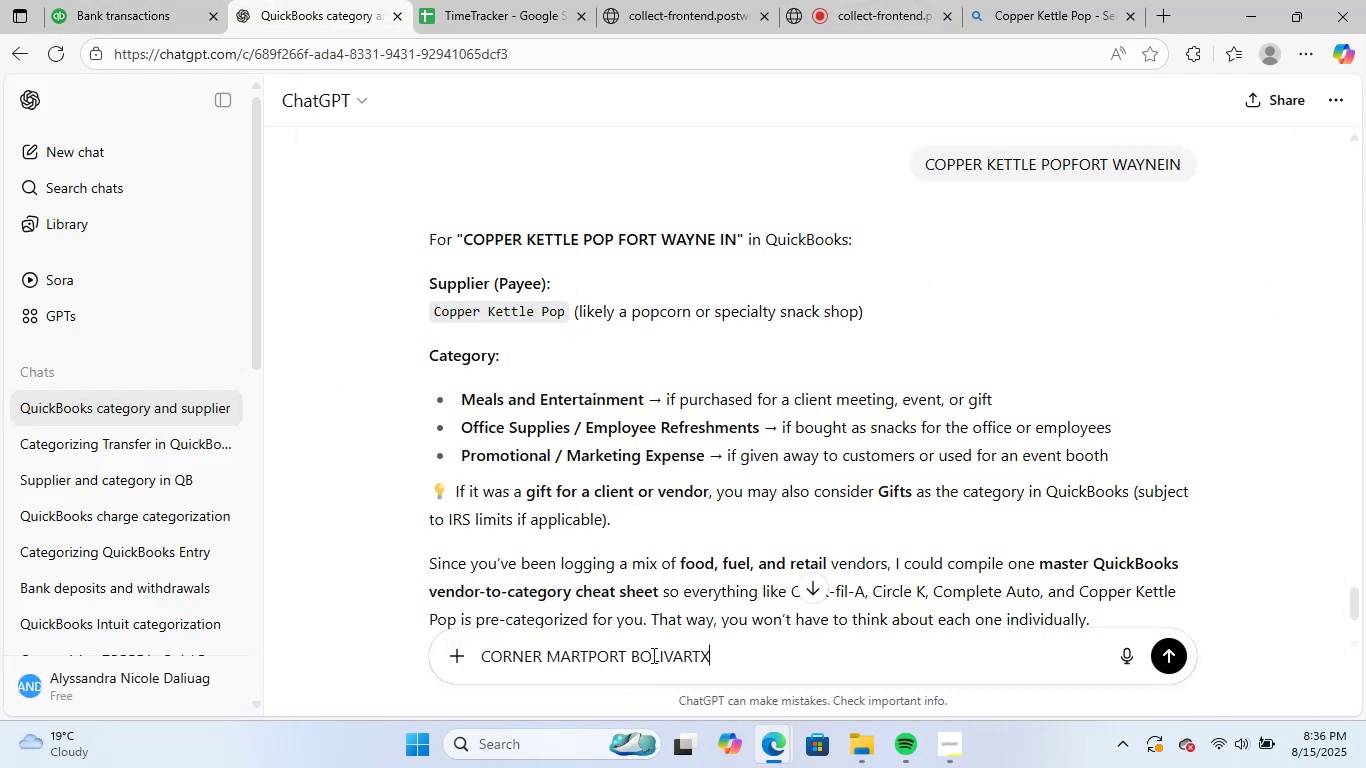 
key(NumpadEnter)
 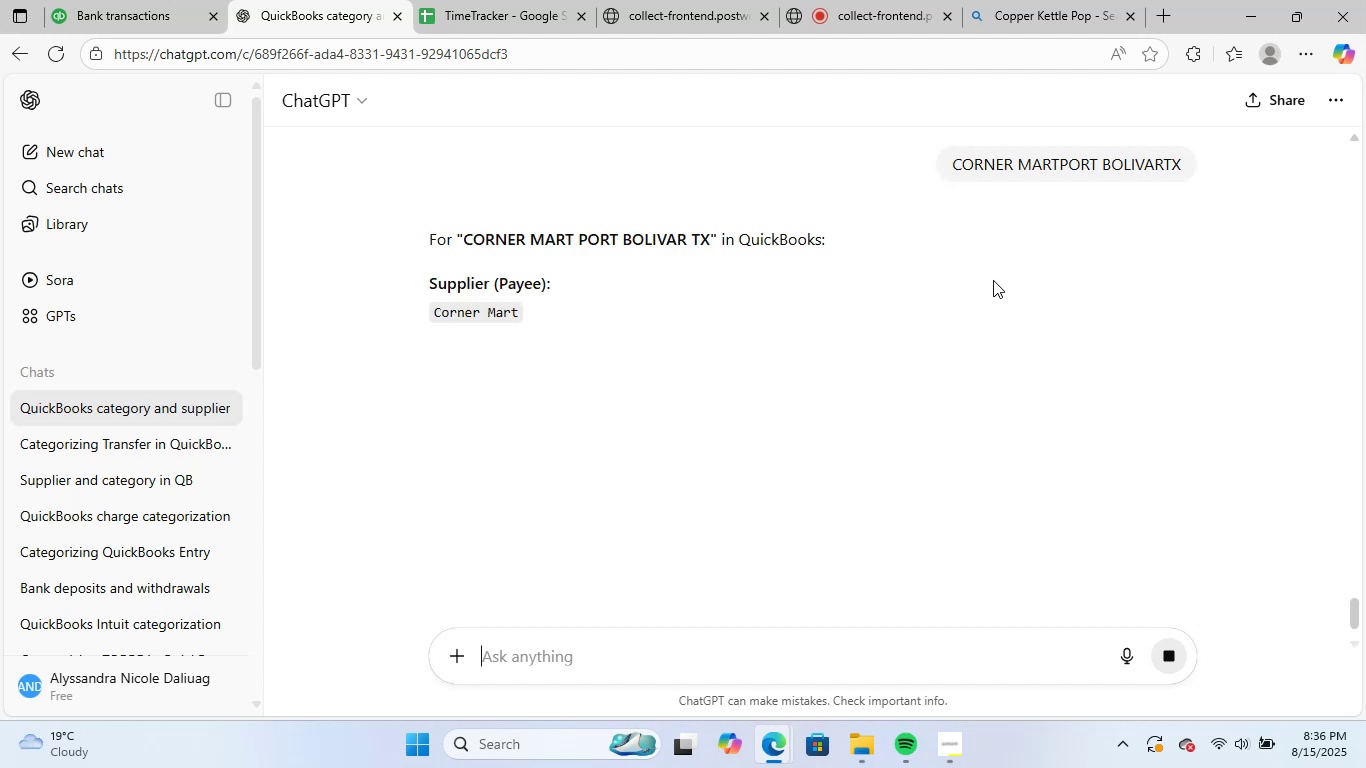 
wait(5.24)
 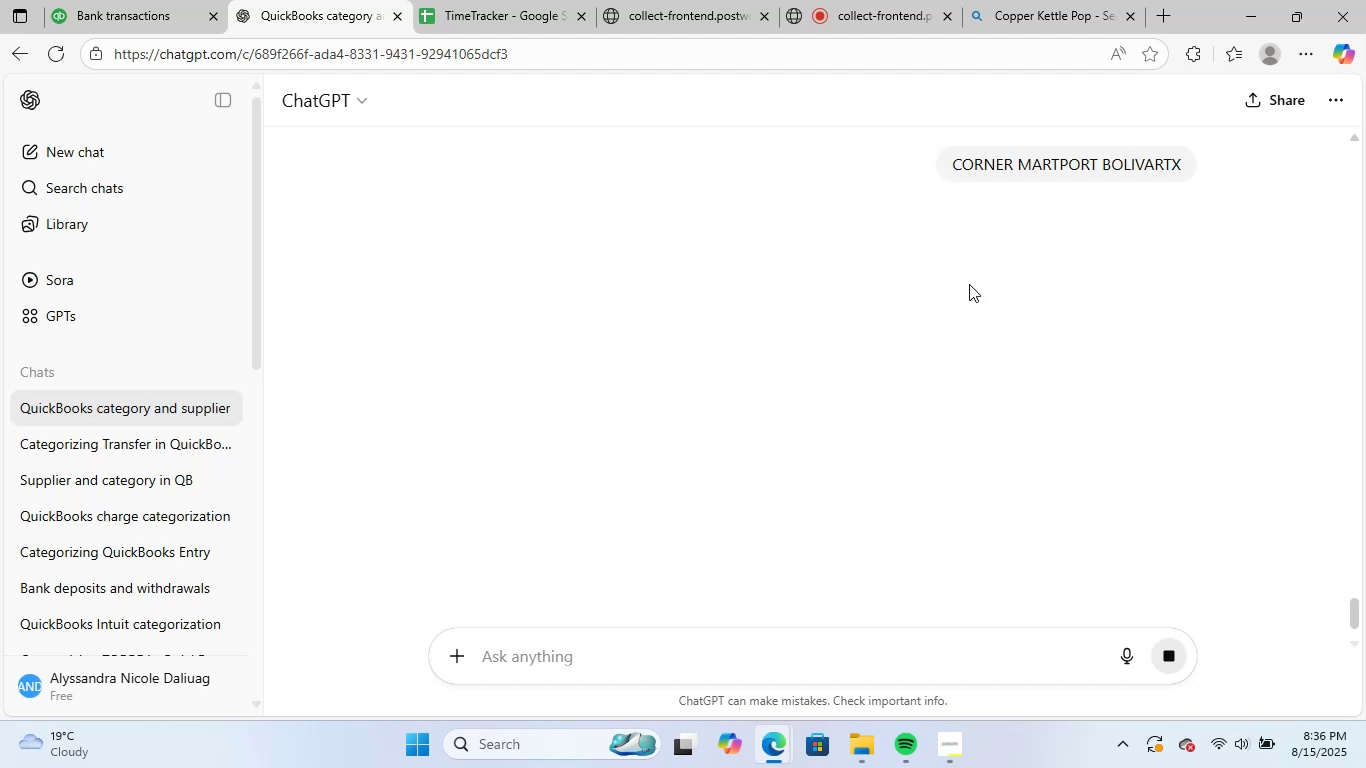 
left_click_drag(start_coordinate=[432, 311], to_coordinate=[520, 307])
 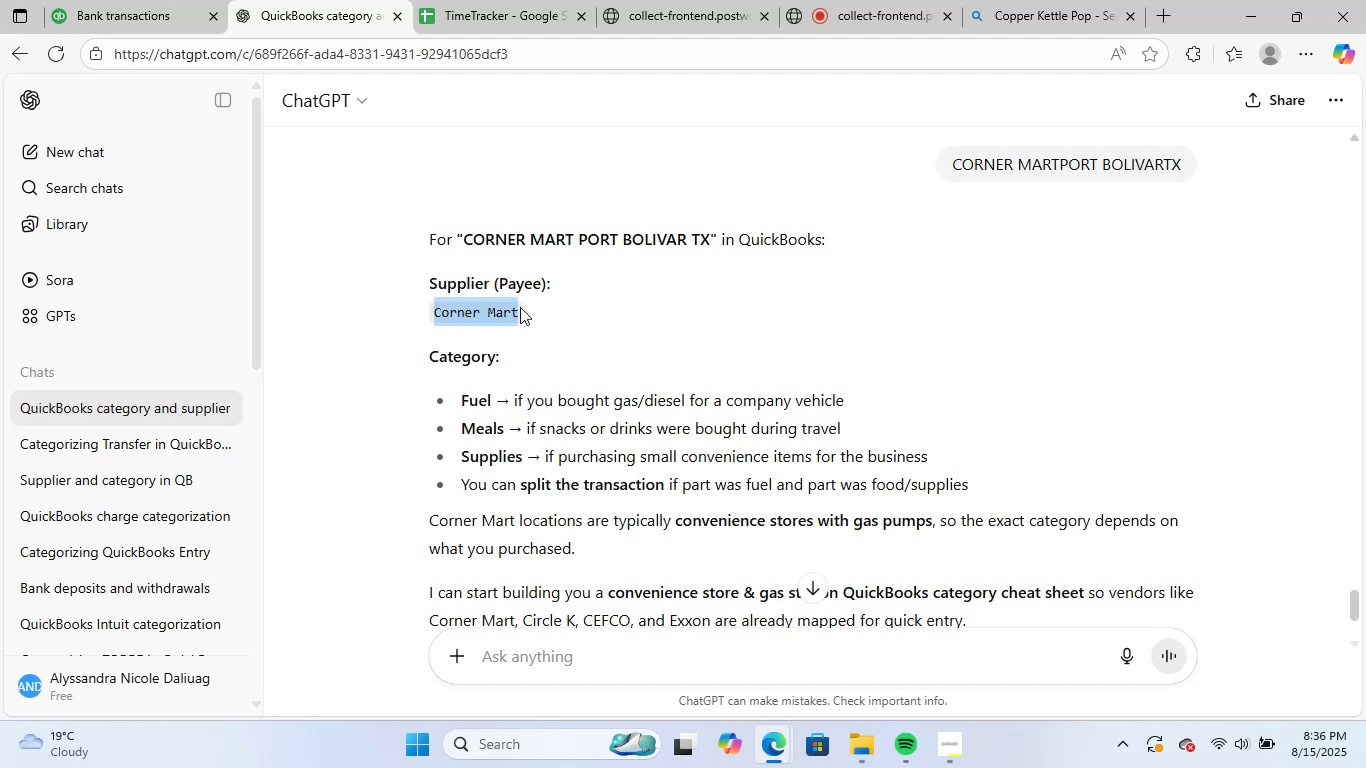 
key(Control+C)
 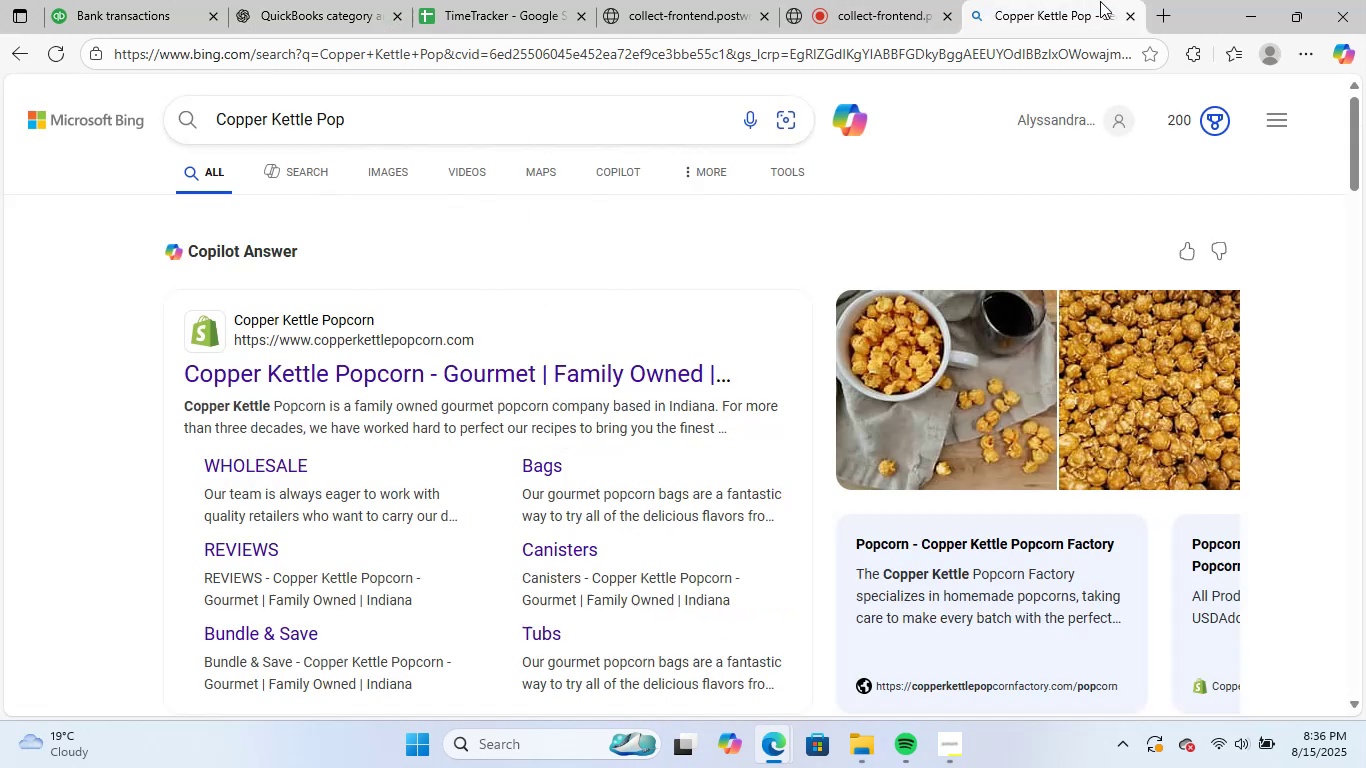 
double_click([900, 64])
 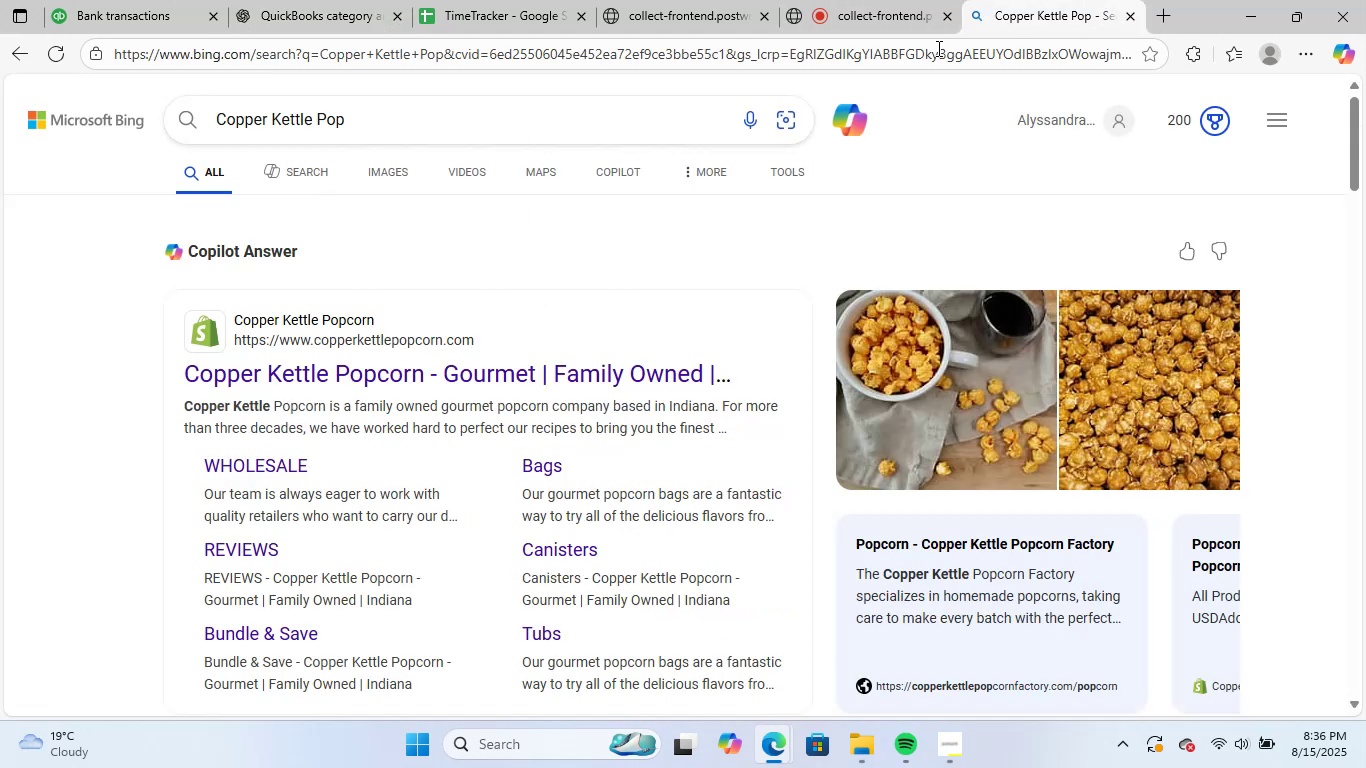 
key(Control+ControlLeft)
 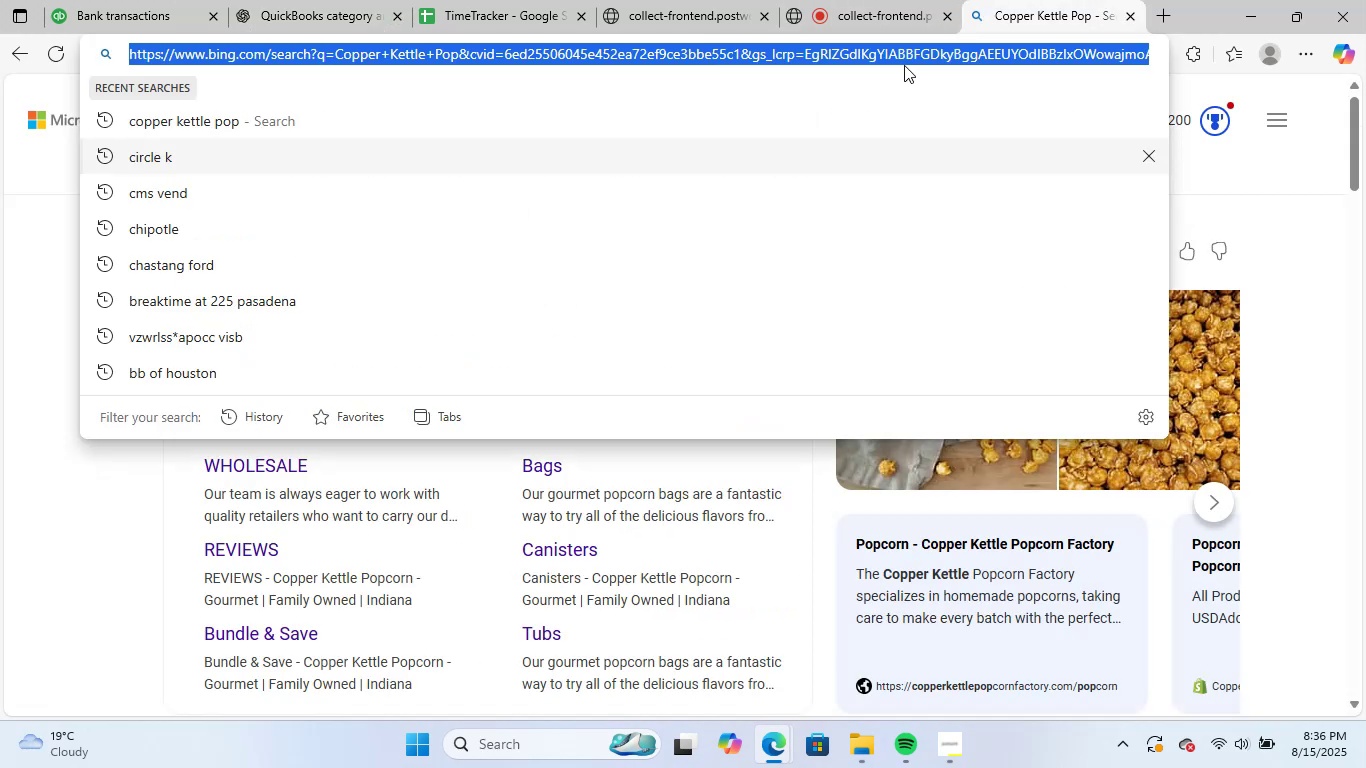 
key(Control+V)
 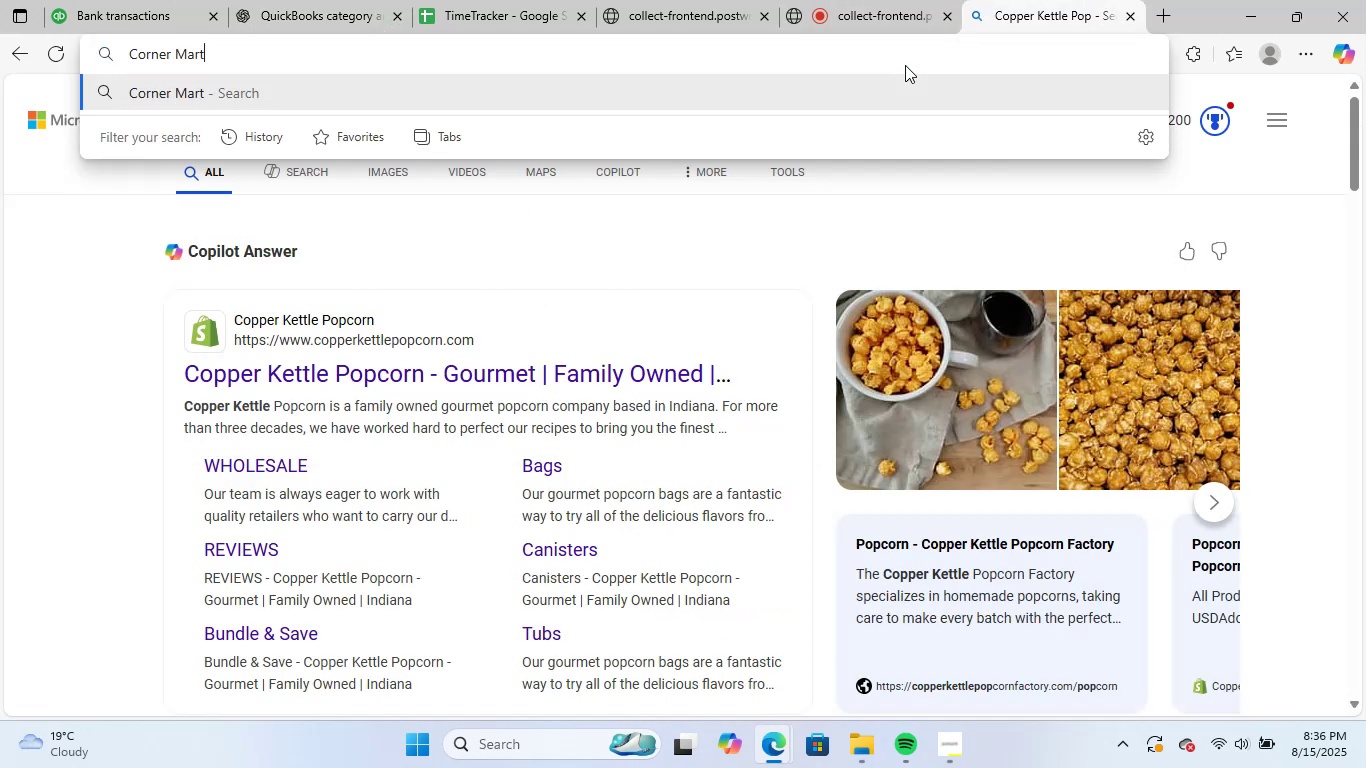 
key(NumpadEnter)
 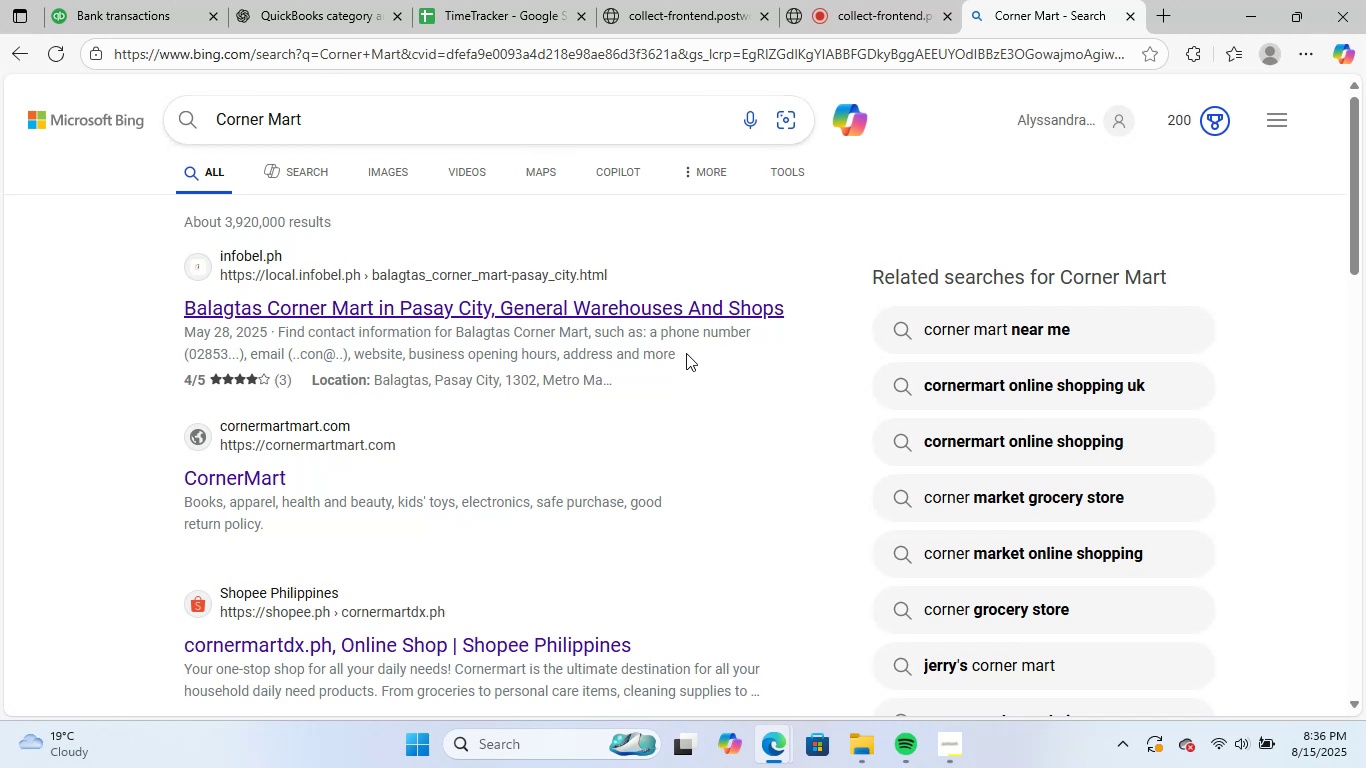 
scroll: coordinate [688, 351], scroll_direction: down, amount: 4.0
 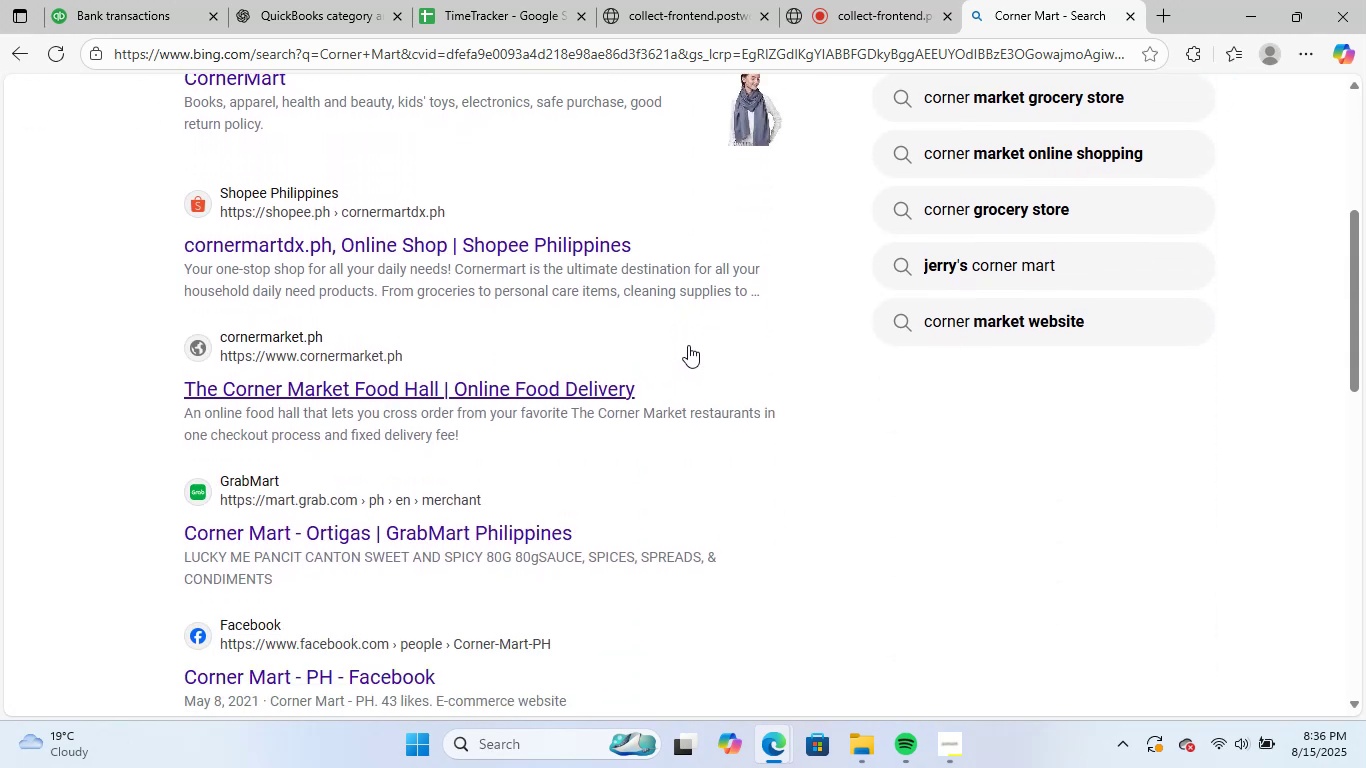 
scroll: coordinate [184, 154], scroll_direction: up, amount: 5.0
 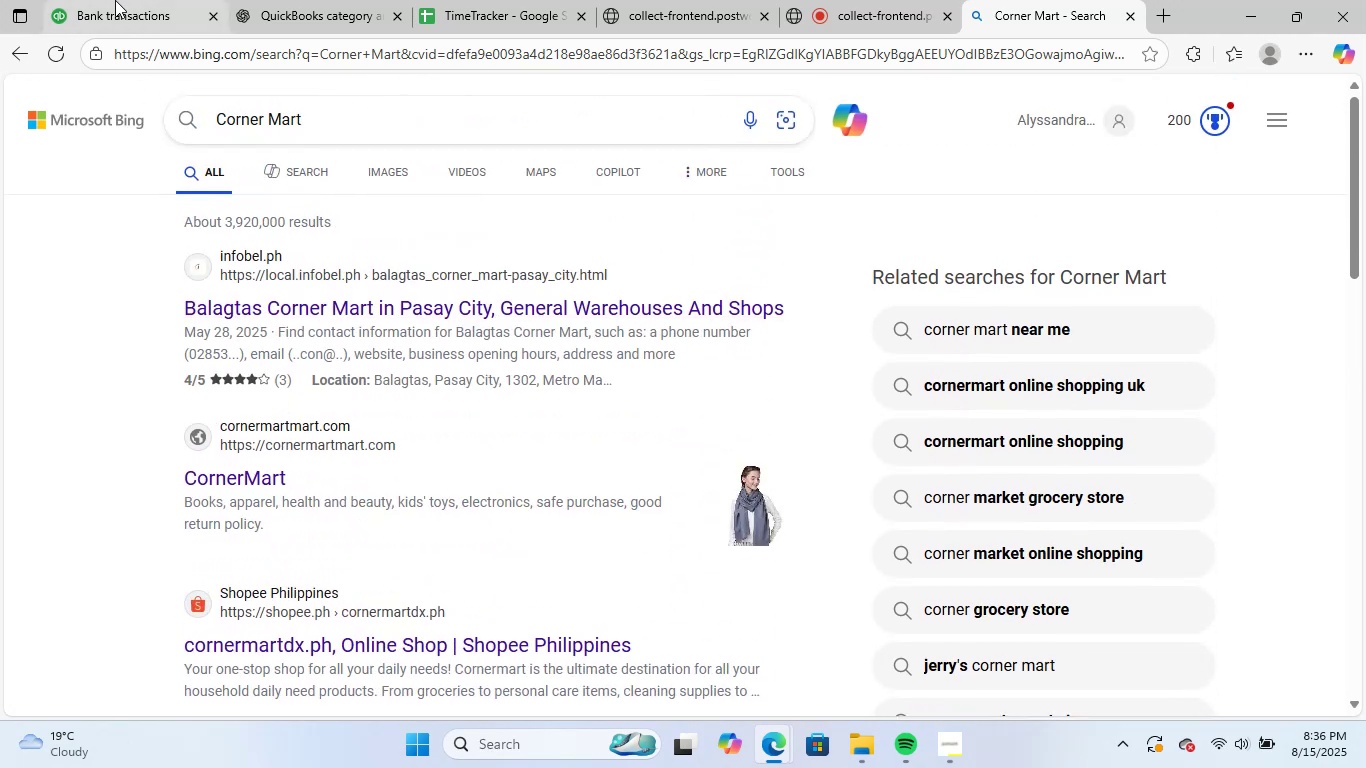 
left_click([115, 0])
 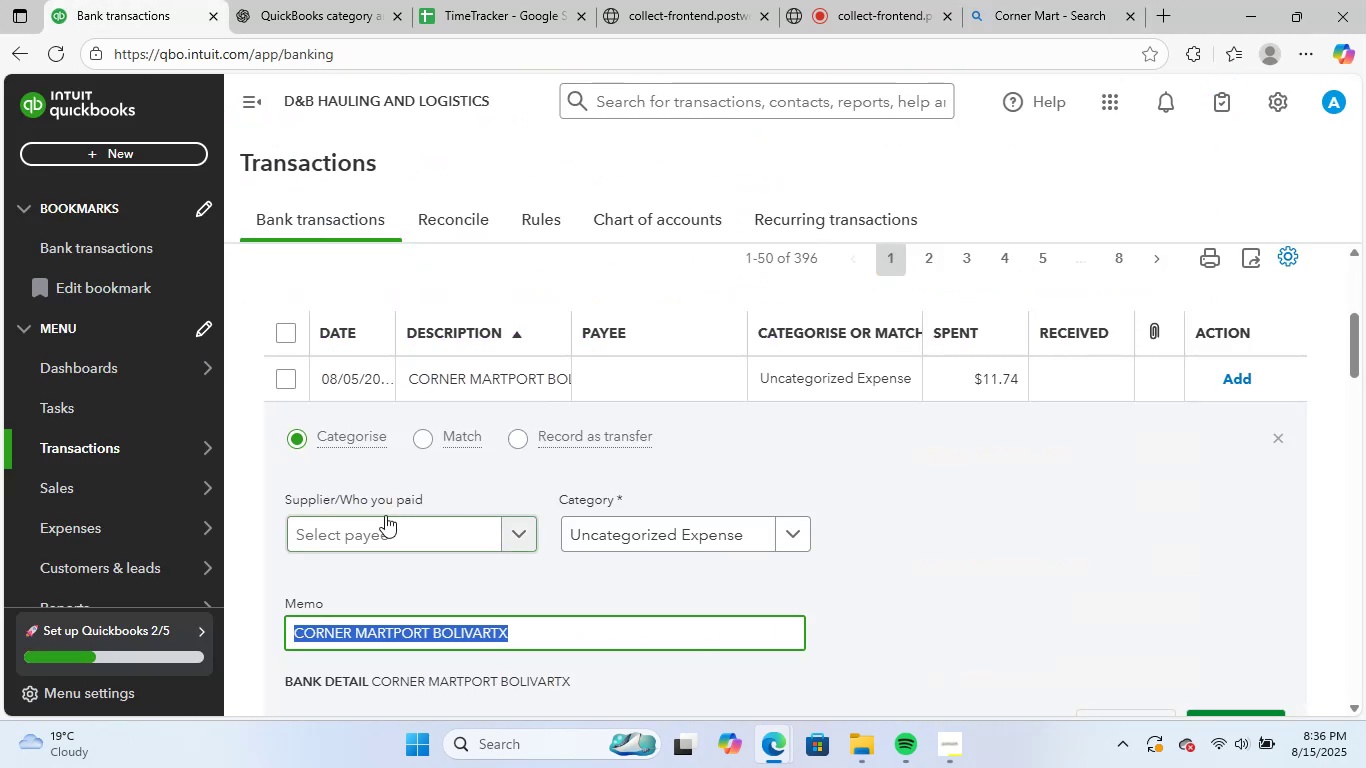 
left_click([390, 523])
 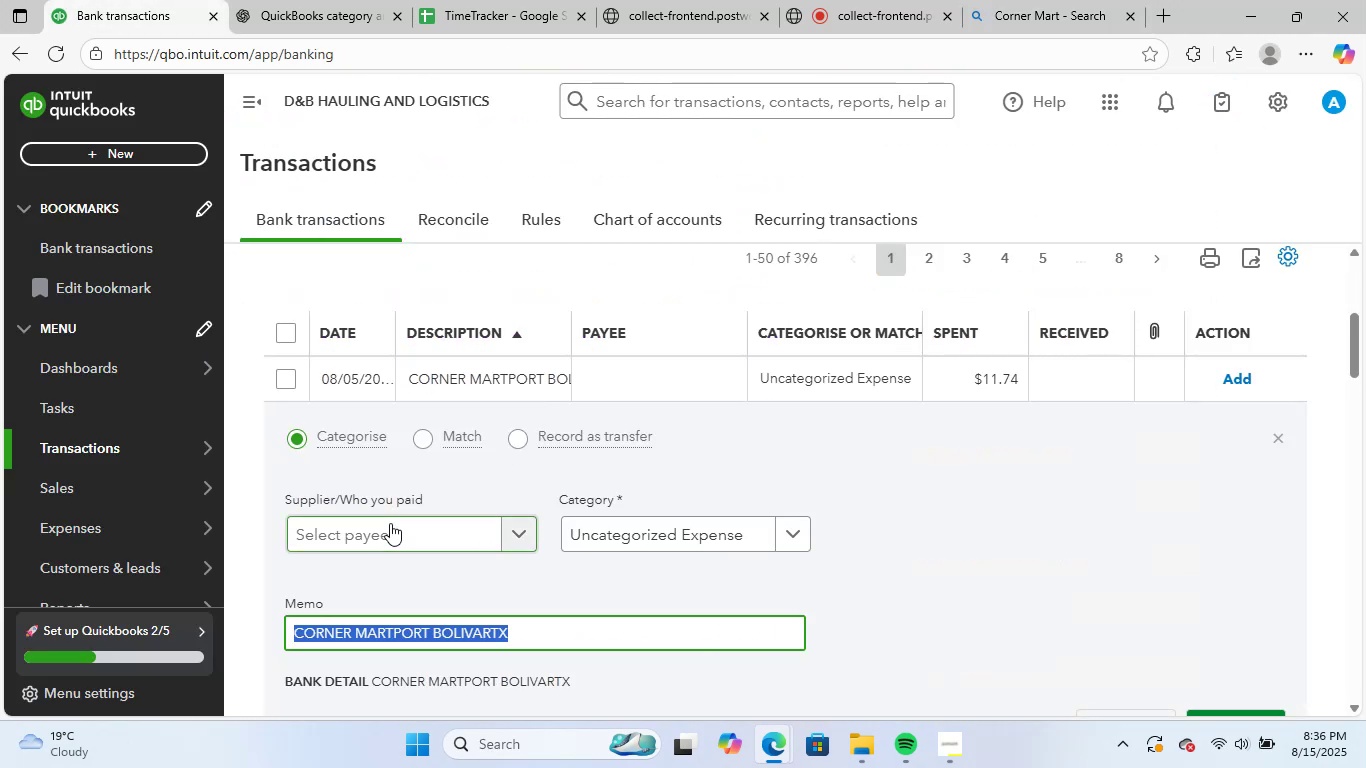 
key(Control+V)
 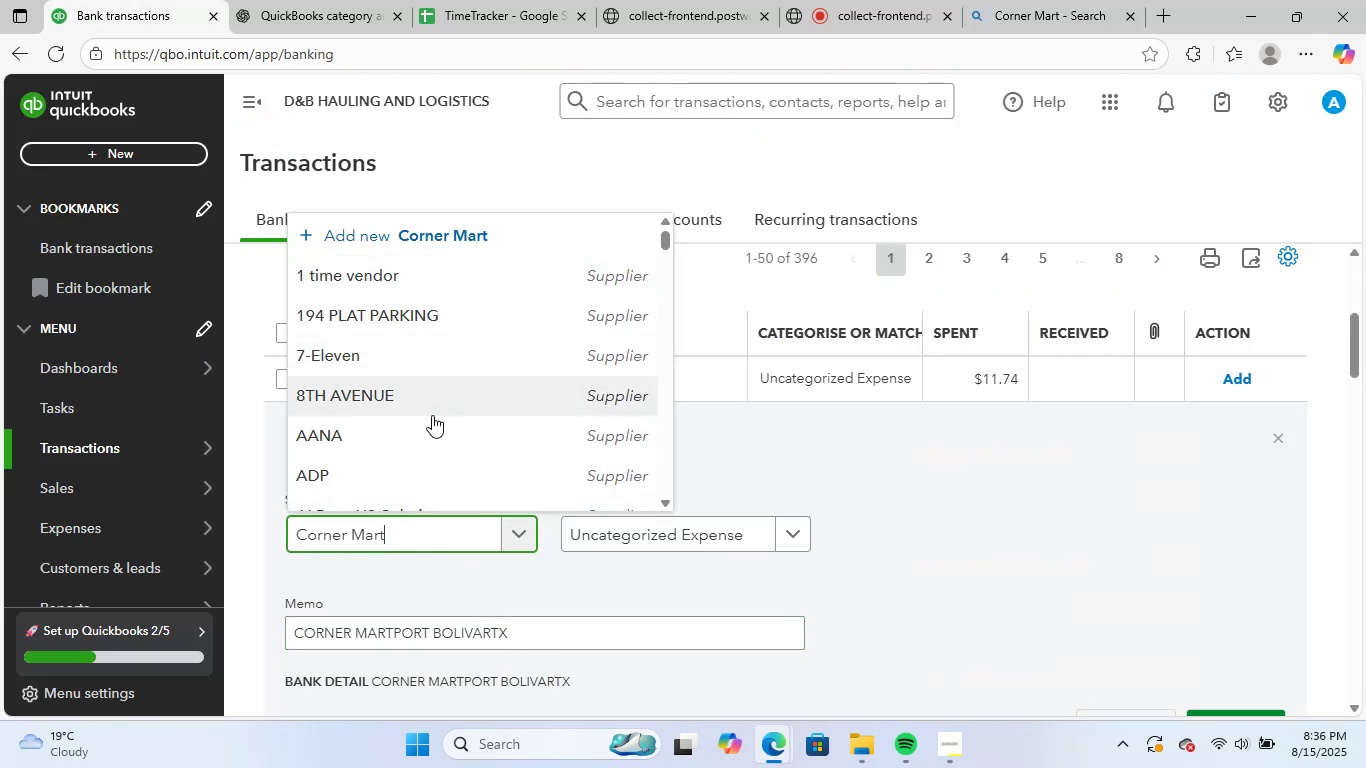 
left_click([497, 237])
 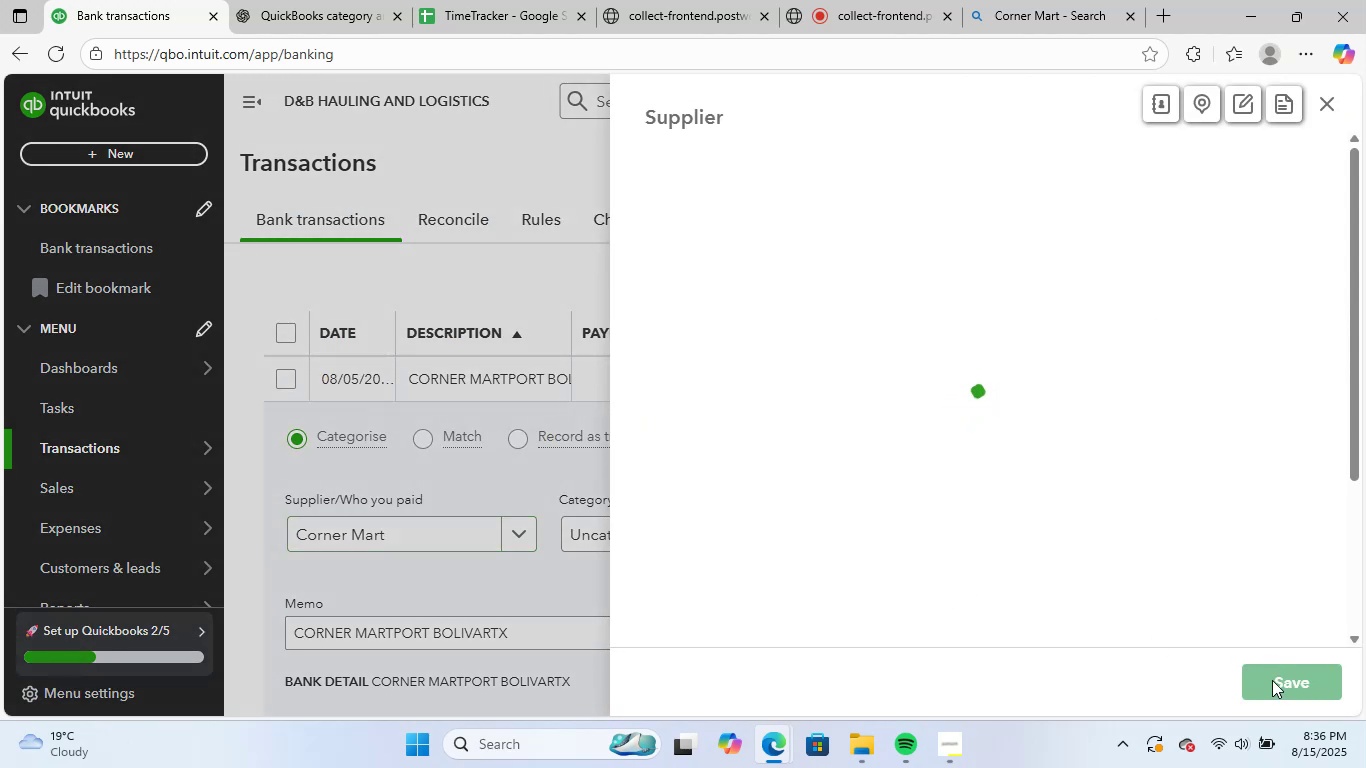 
left_click([1271, 680])
 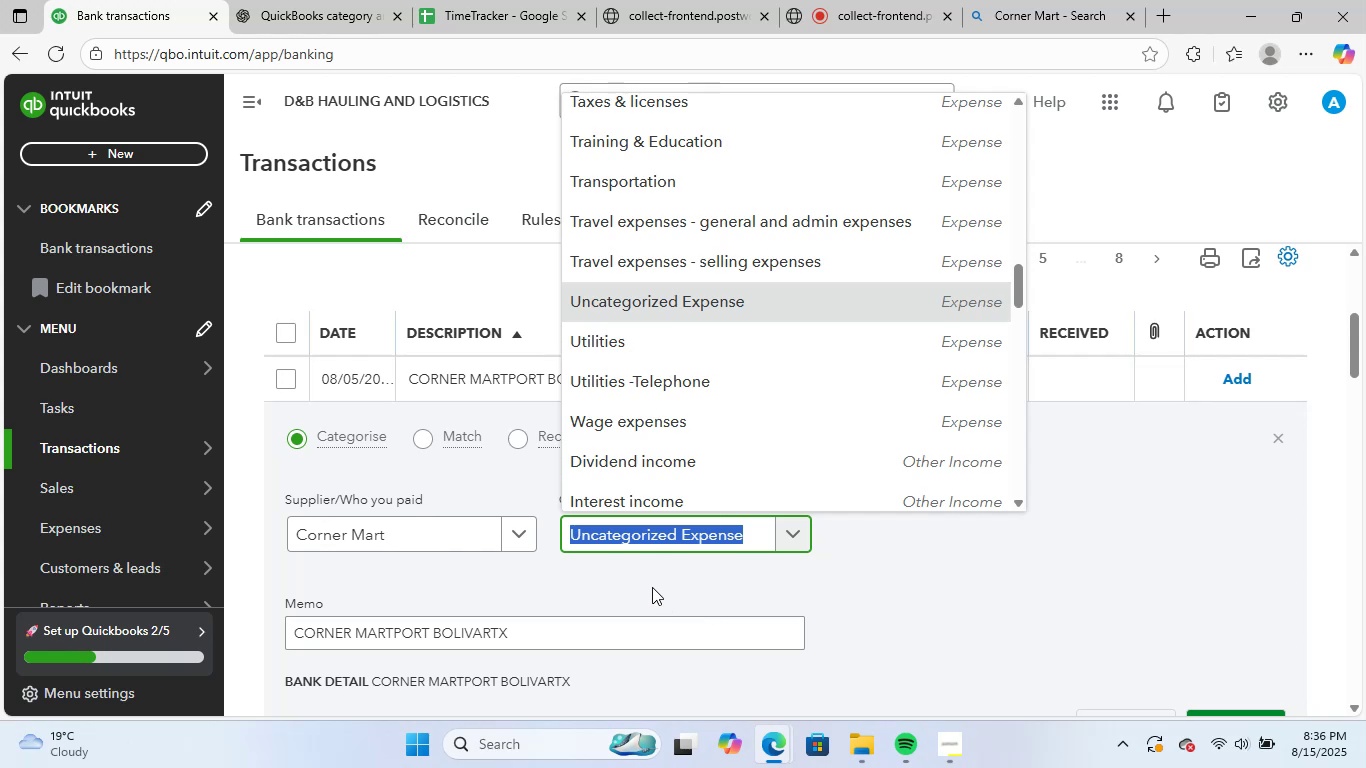 
wait(19.88)
 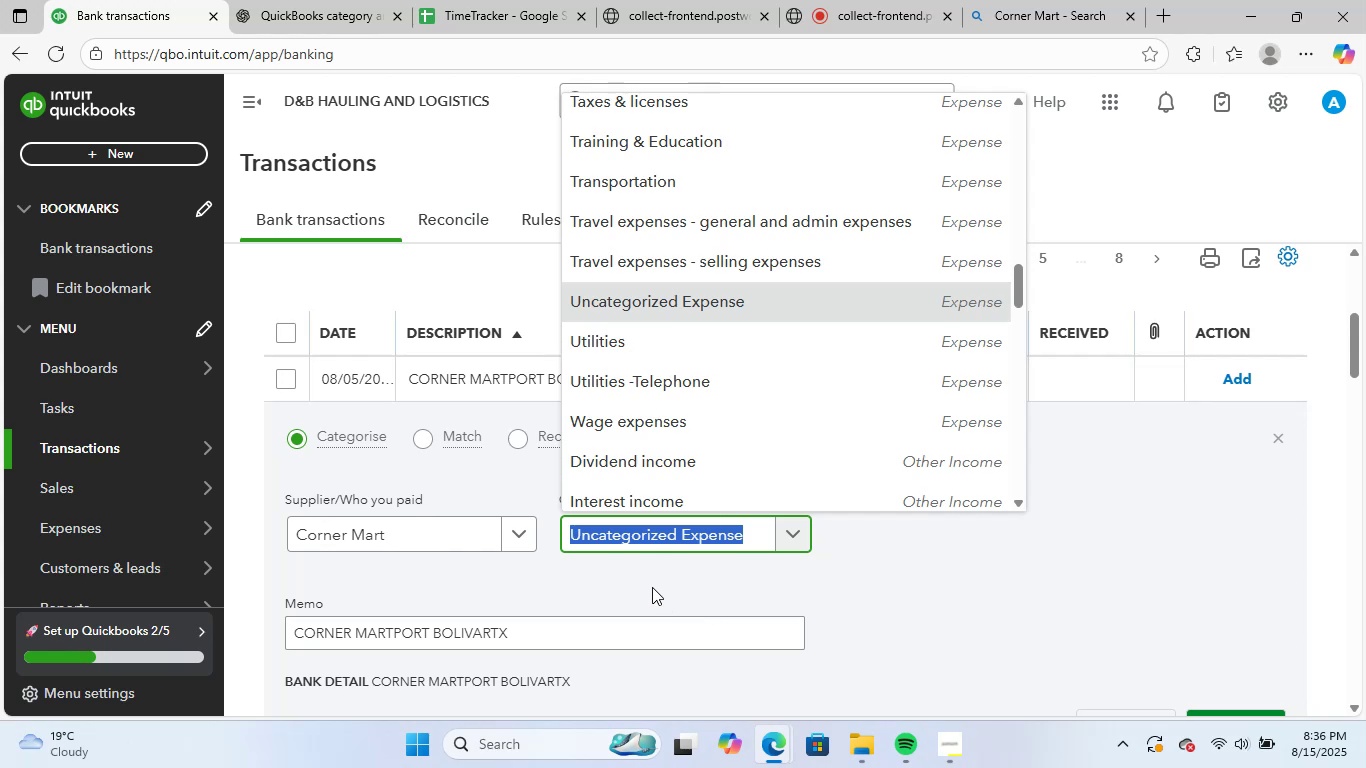 
type(su)
key(Backspace)
key(Backspace)
type(meal)
 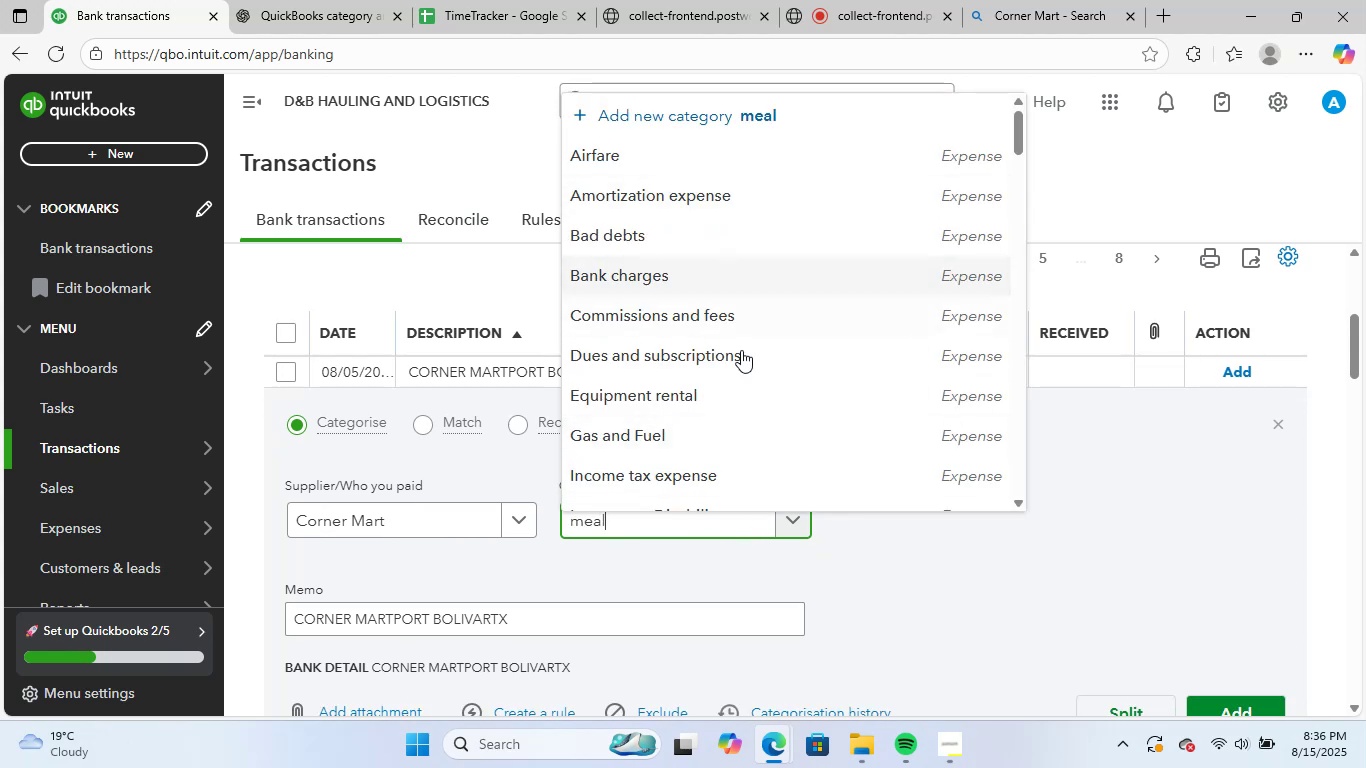 
scroll: coordinate [1153, 612], scroll_direction: down, amount: 10.0
 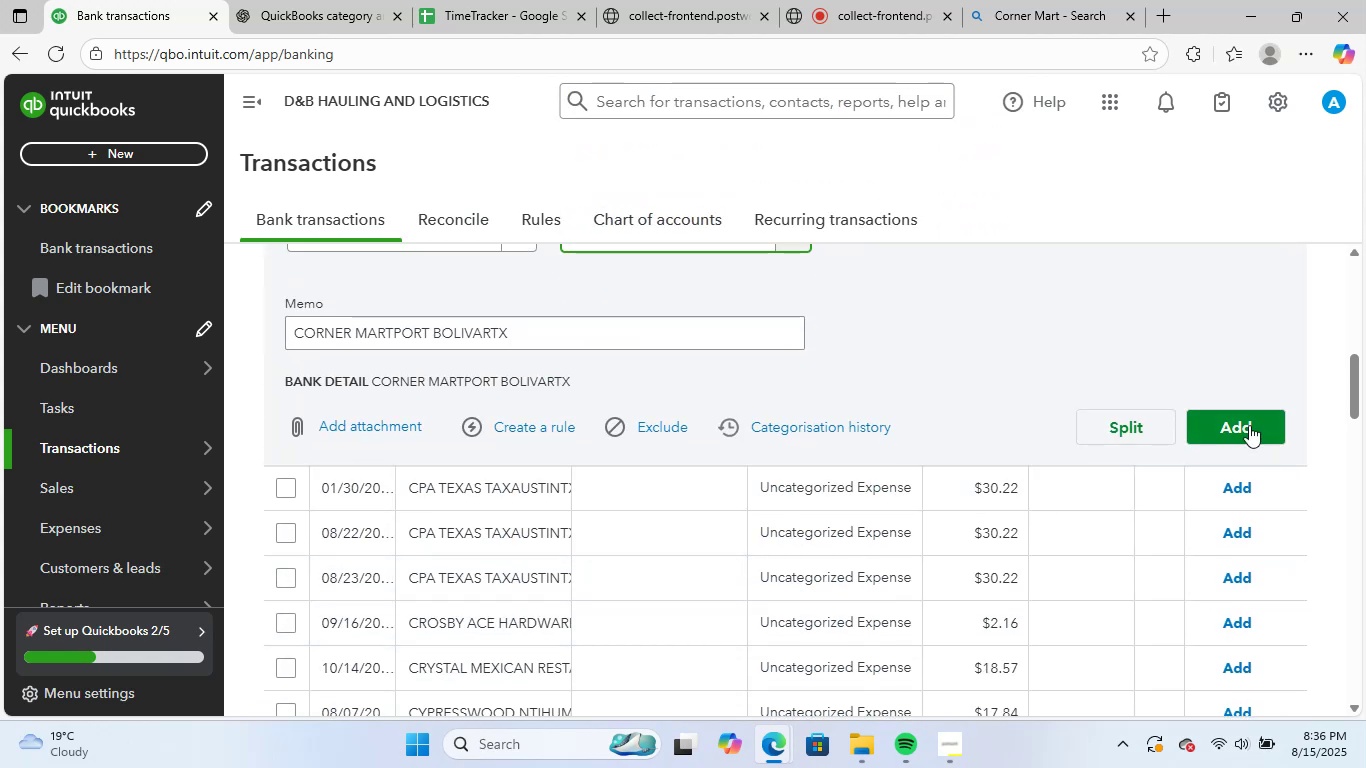 
scroll: coordinate [1141, 450], scroll_direction: up, amount: 2.0
 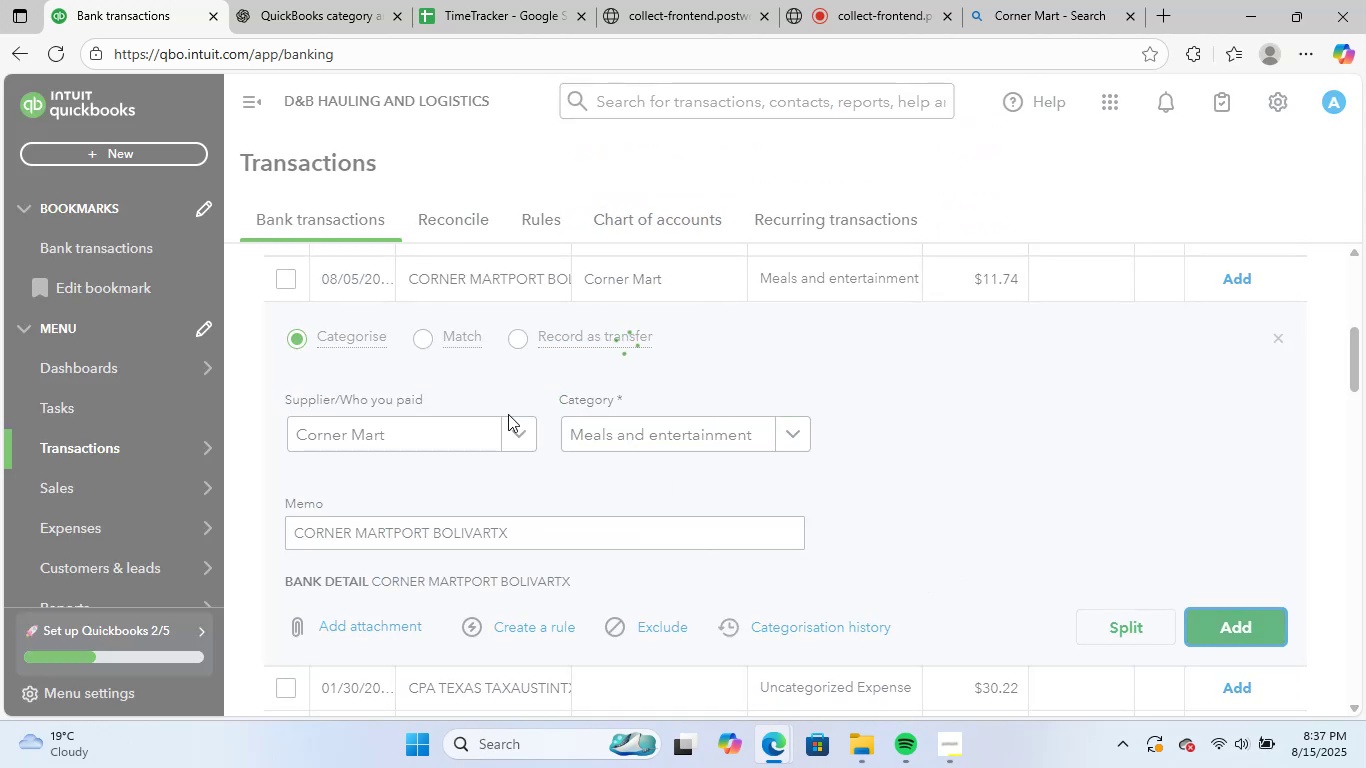 
wait(9.19)
 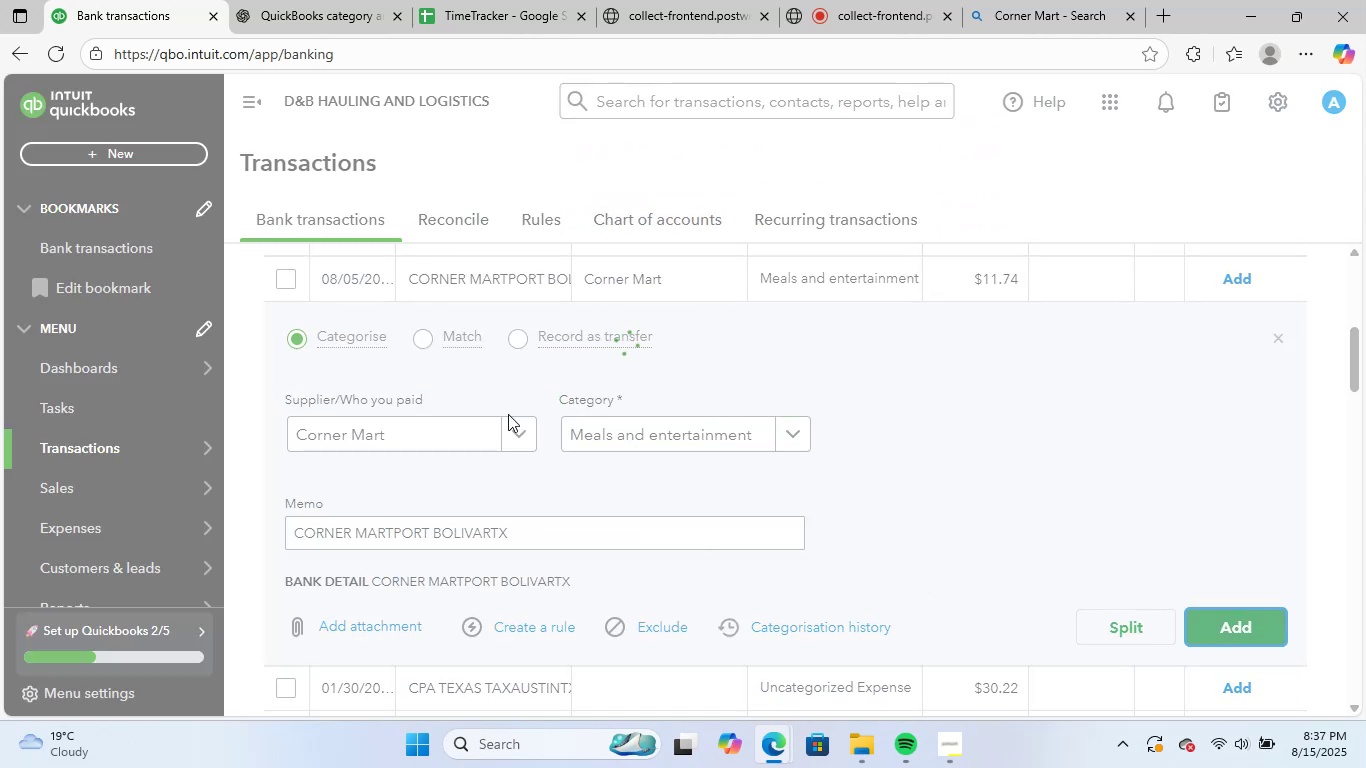 
scroll: coordinate [576, 338], scroll_direction: up, amount: 1.0
 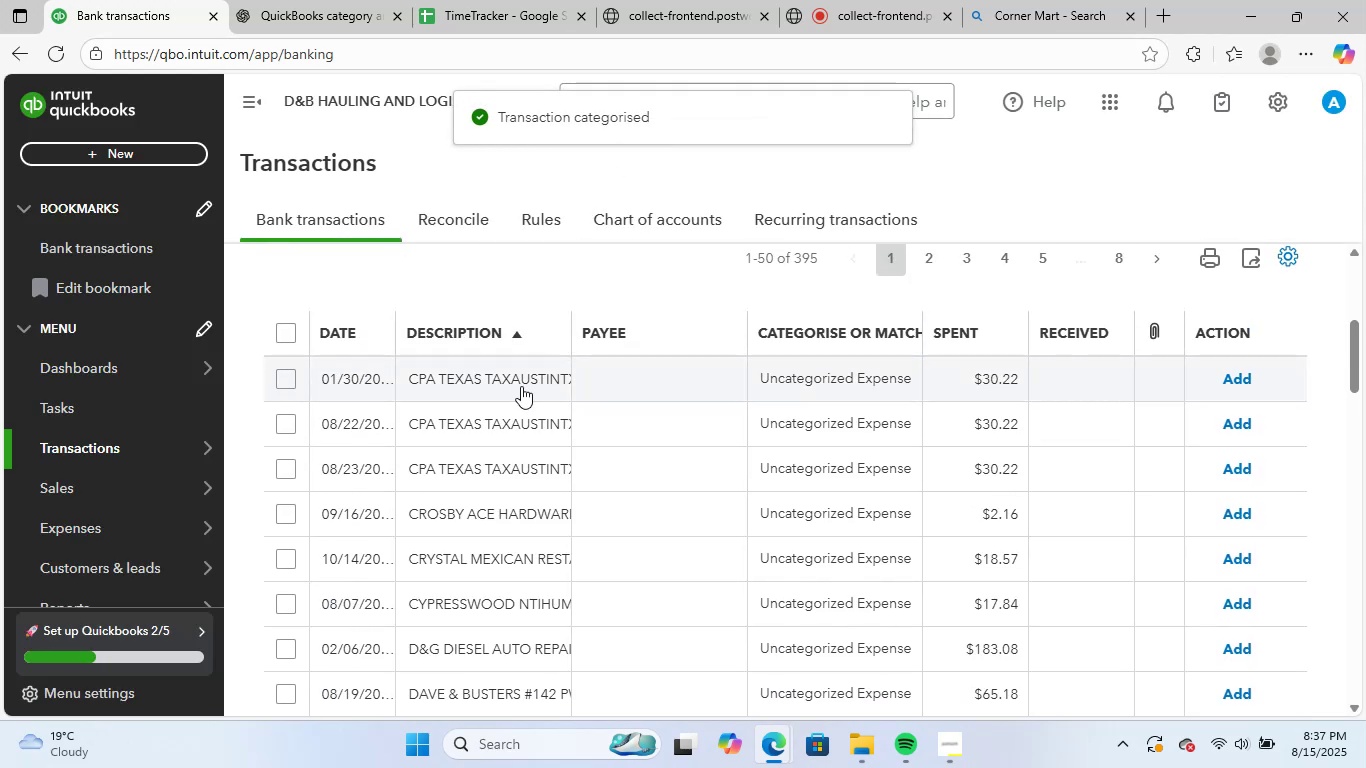 
left_click([521, 386])
 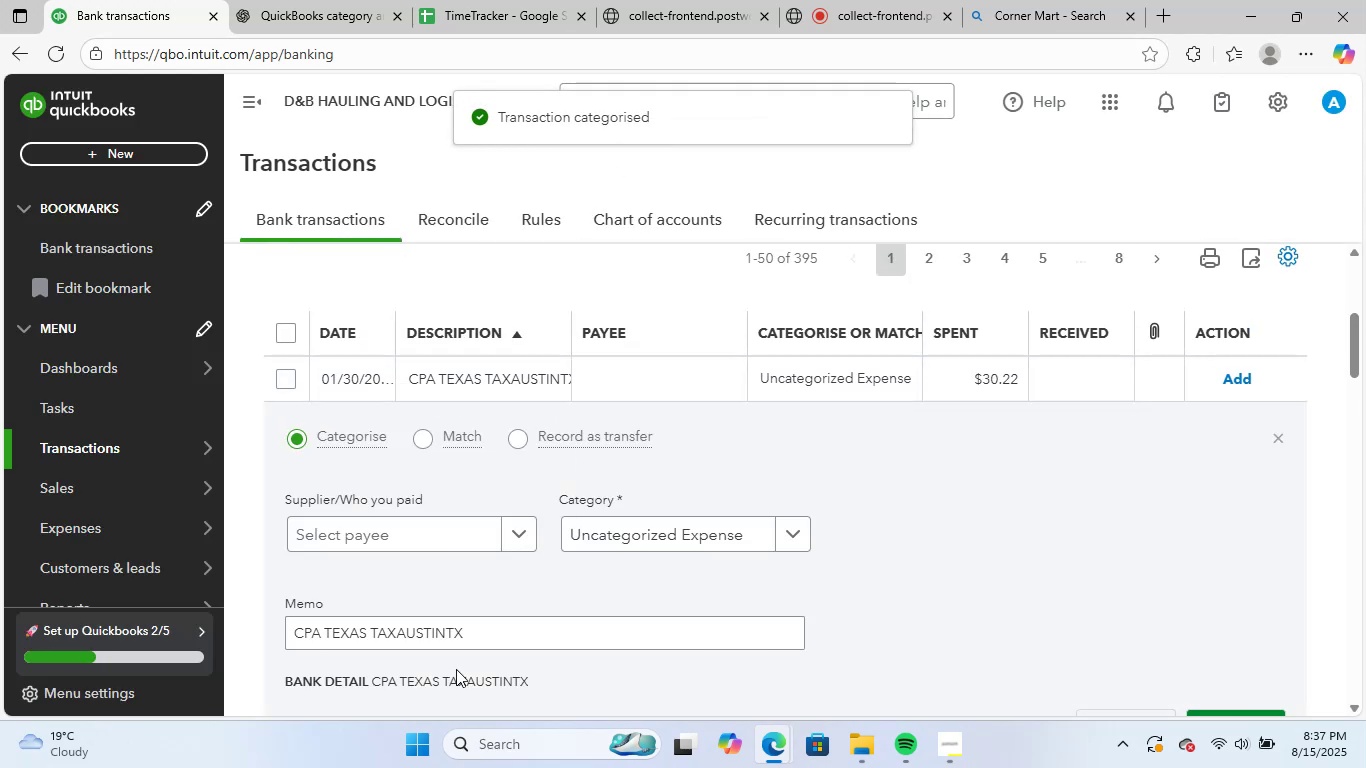 
left_click_drag(start_coordinate=[483, 624], to_coordinate=[210, 612])
 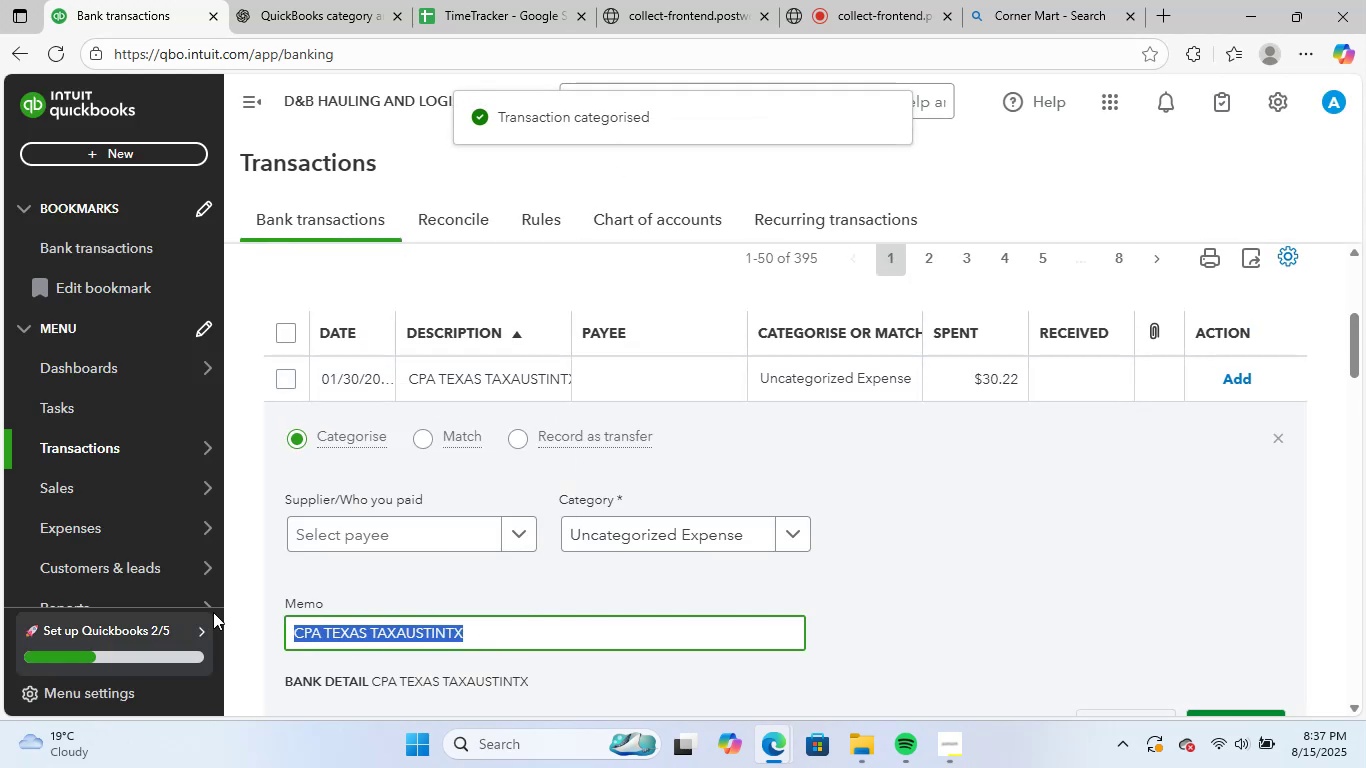 
key(Control+C)
 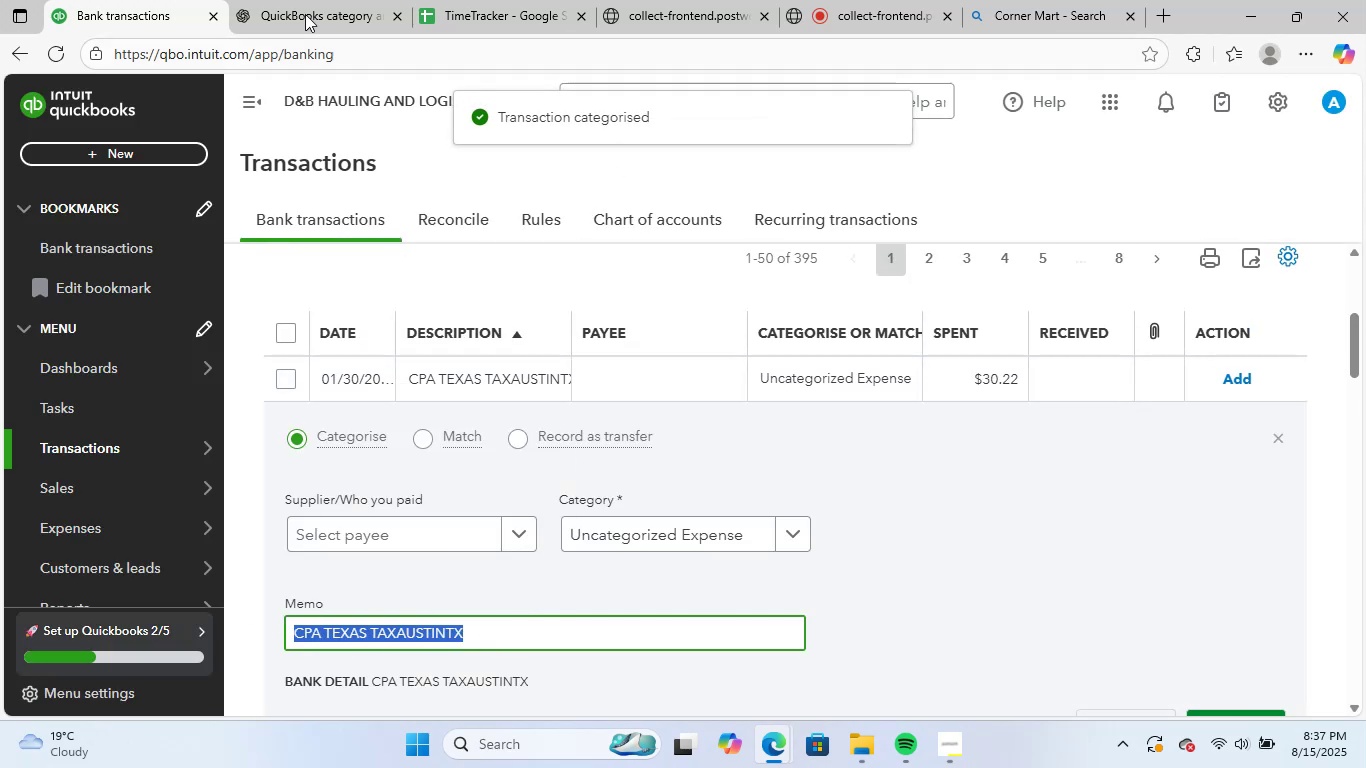 
left_click([296, 0])
 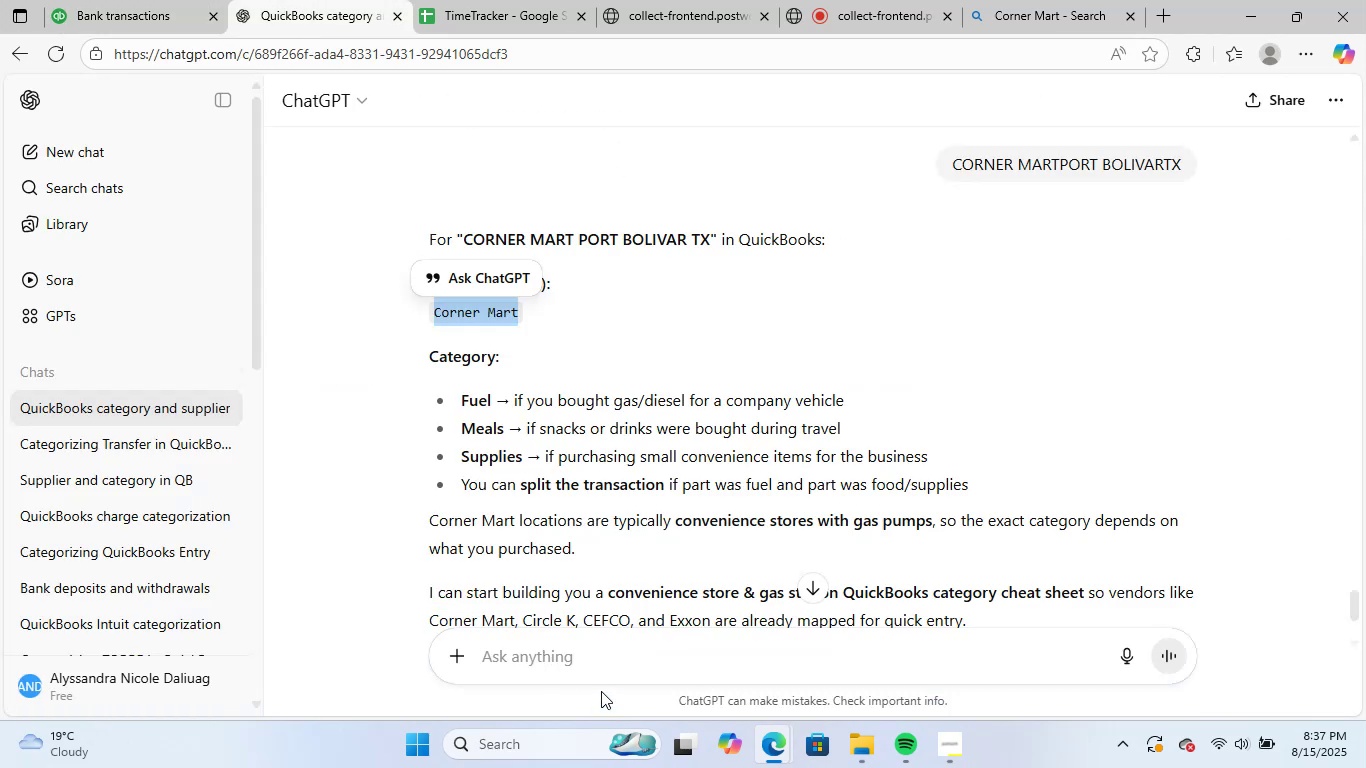 
left_click([608, 680])
 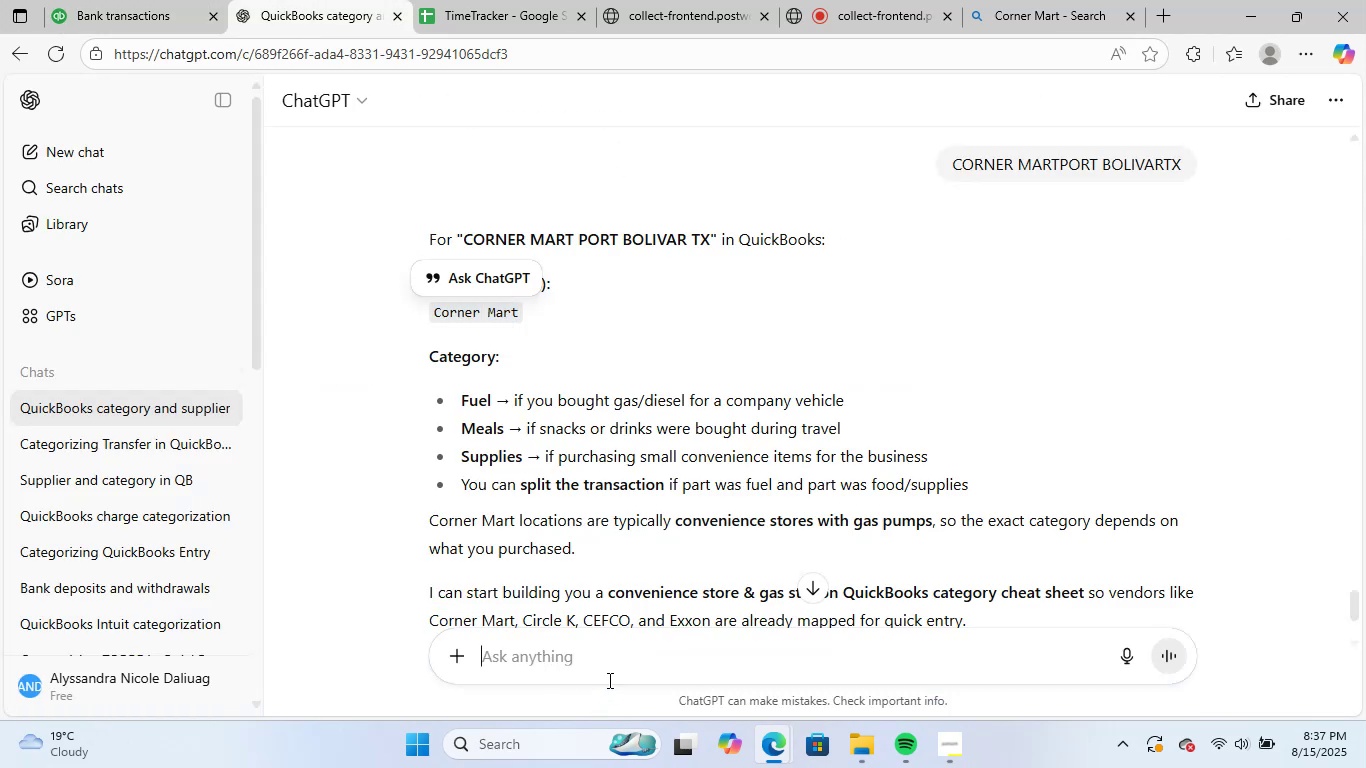 
key(Control+ControlLeft)
 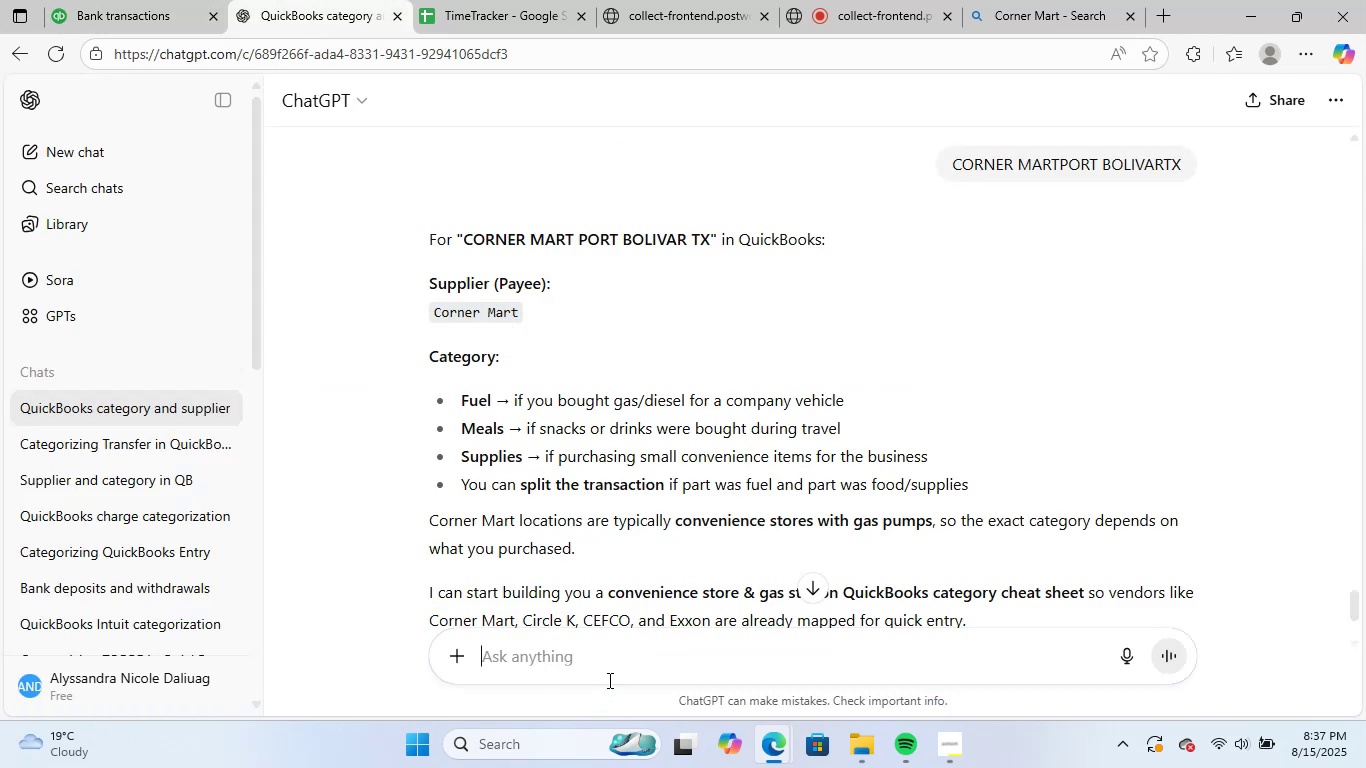 
key(Control+V)
 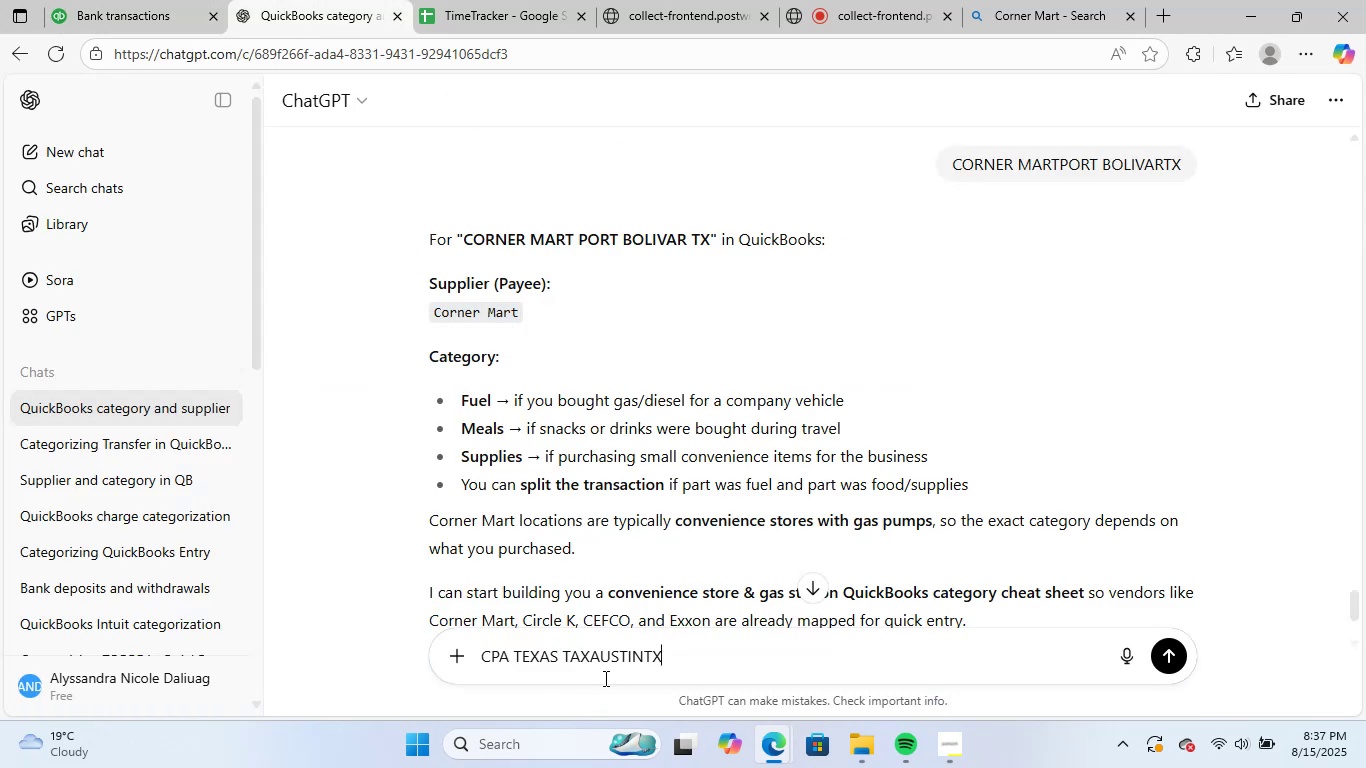 
key(NumpadEnter)
 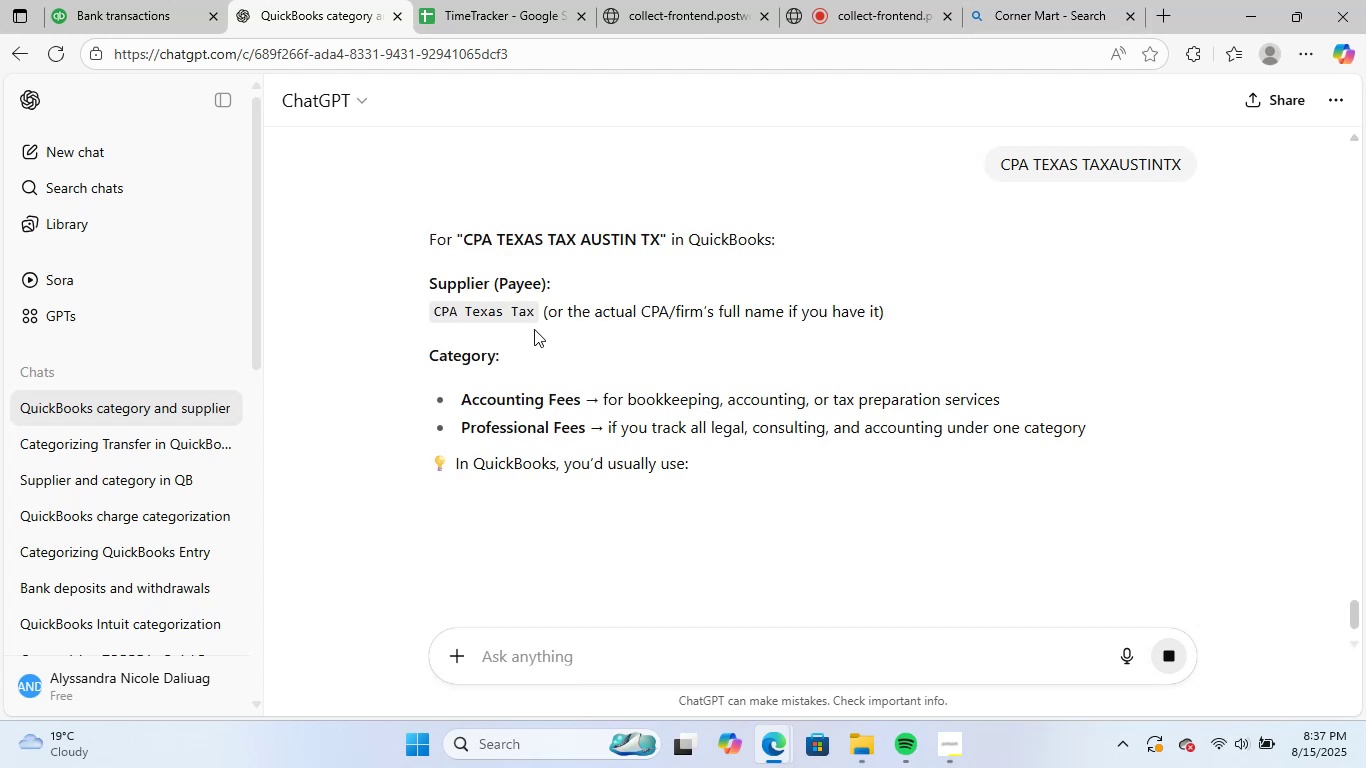 
wait(5.73)
 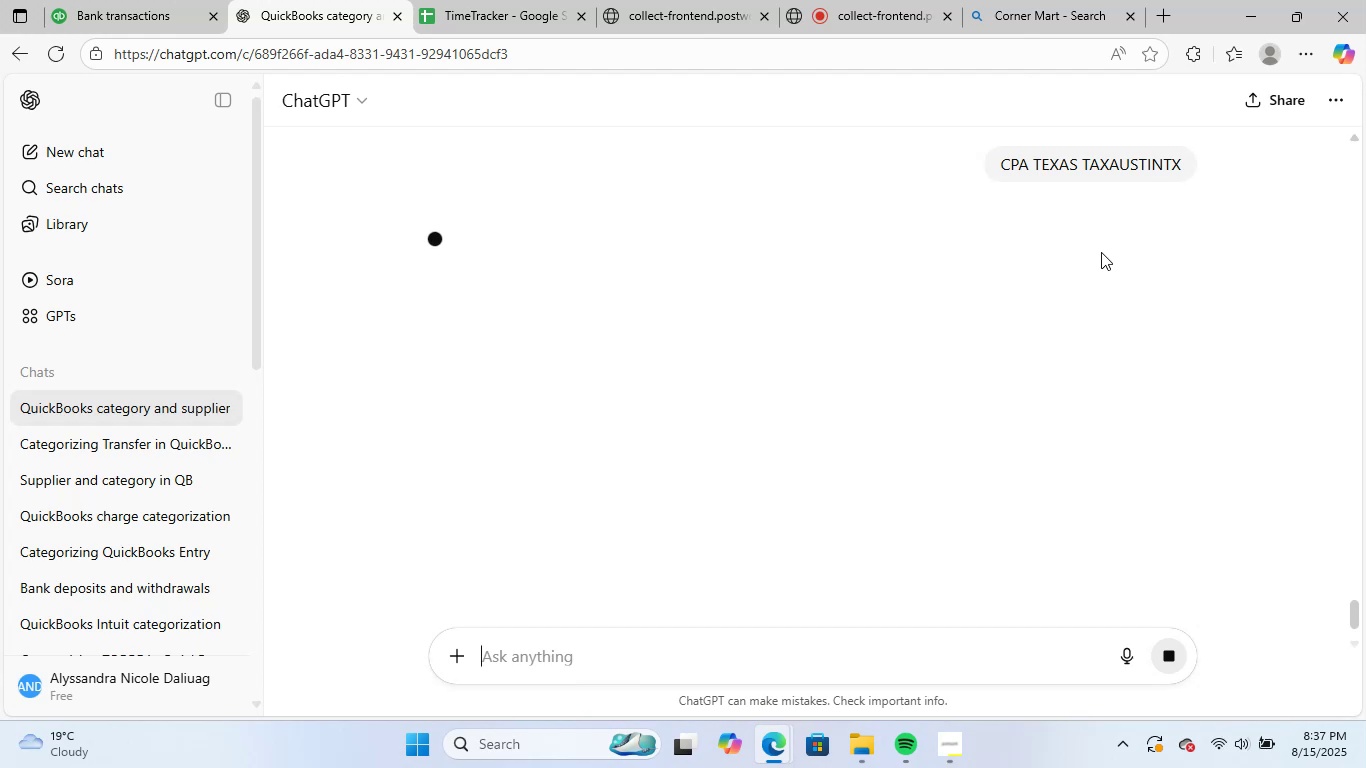 
left_click_drag(start_coordinate=[435, 310], to_coordinate=[534, 320])
 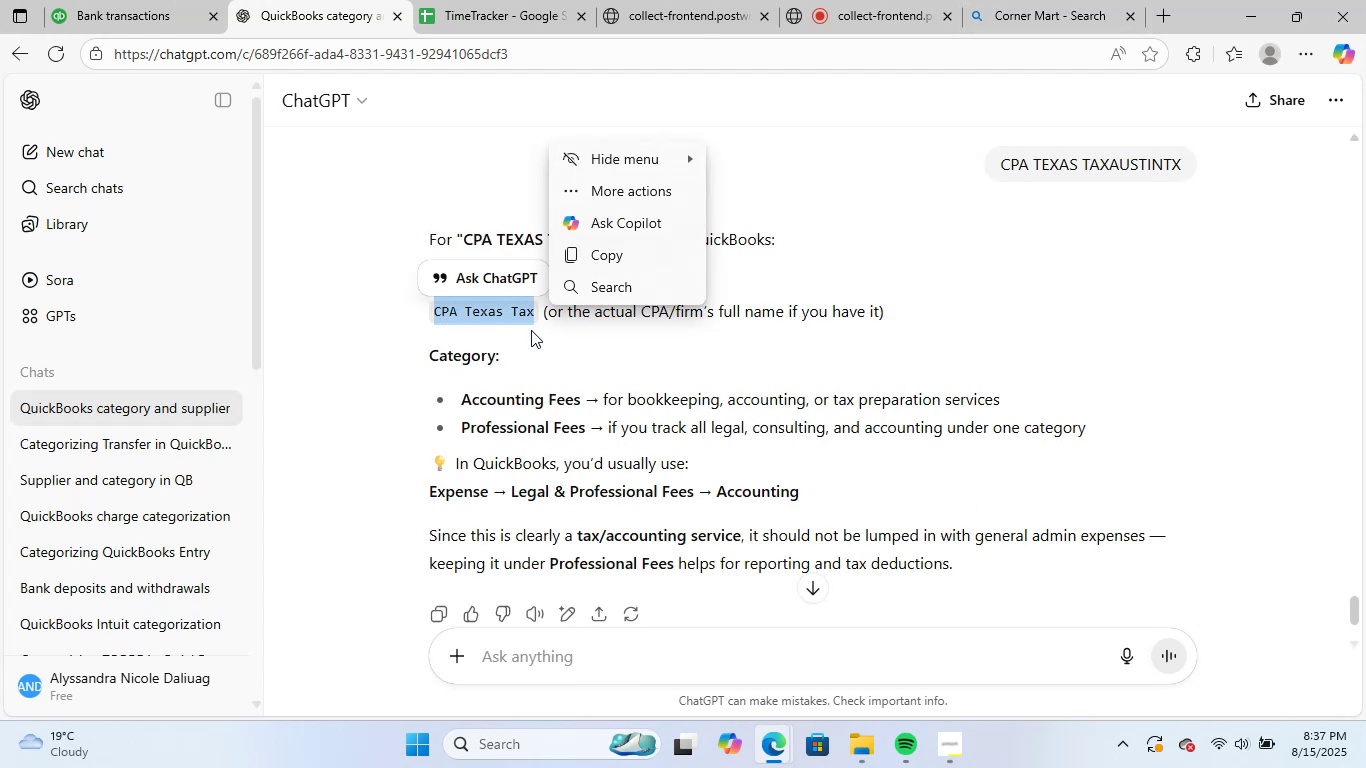 
key(Control+C)
 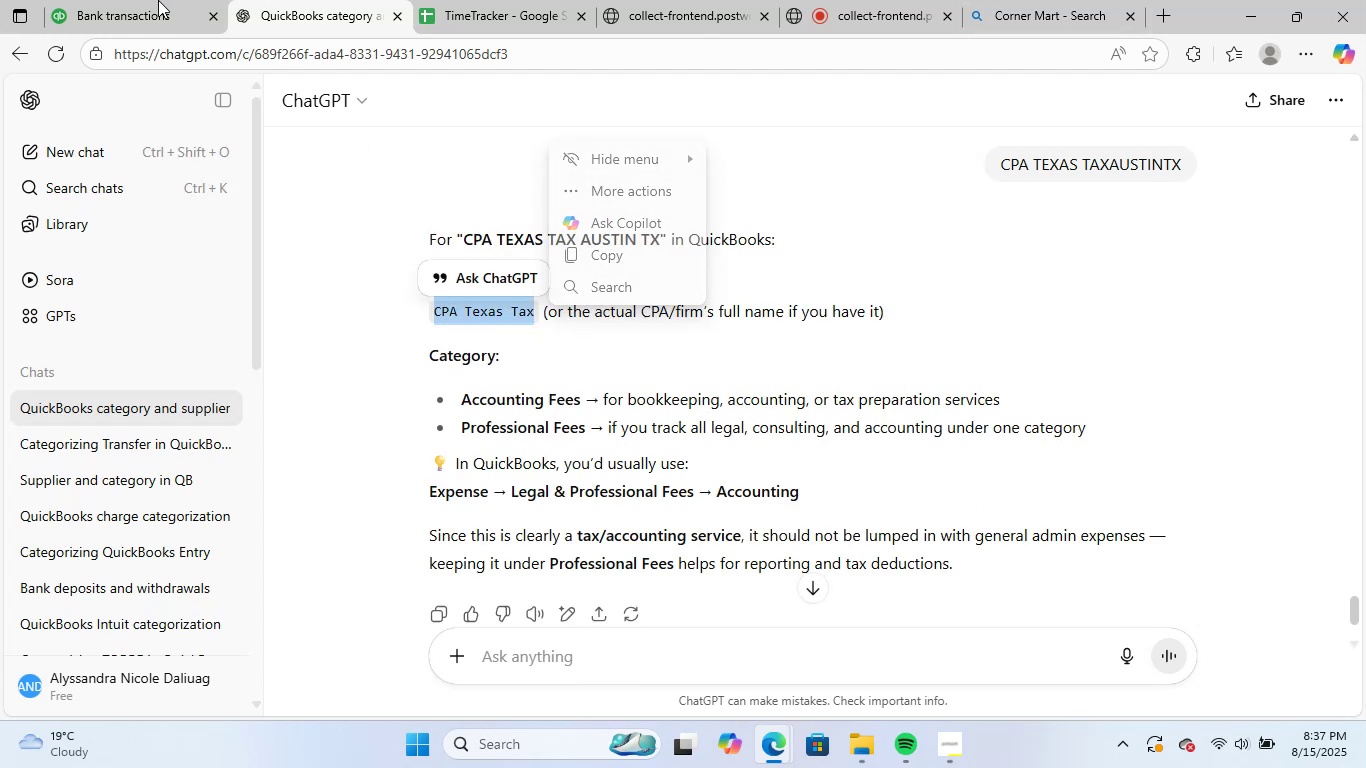 
left_click([141, 0])
 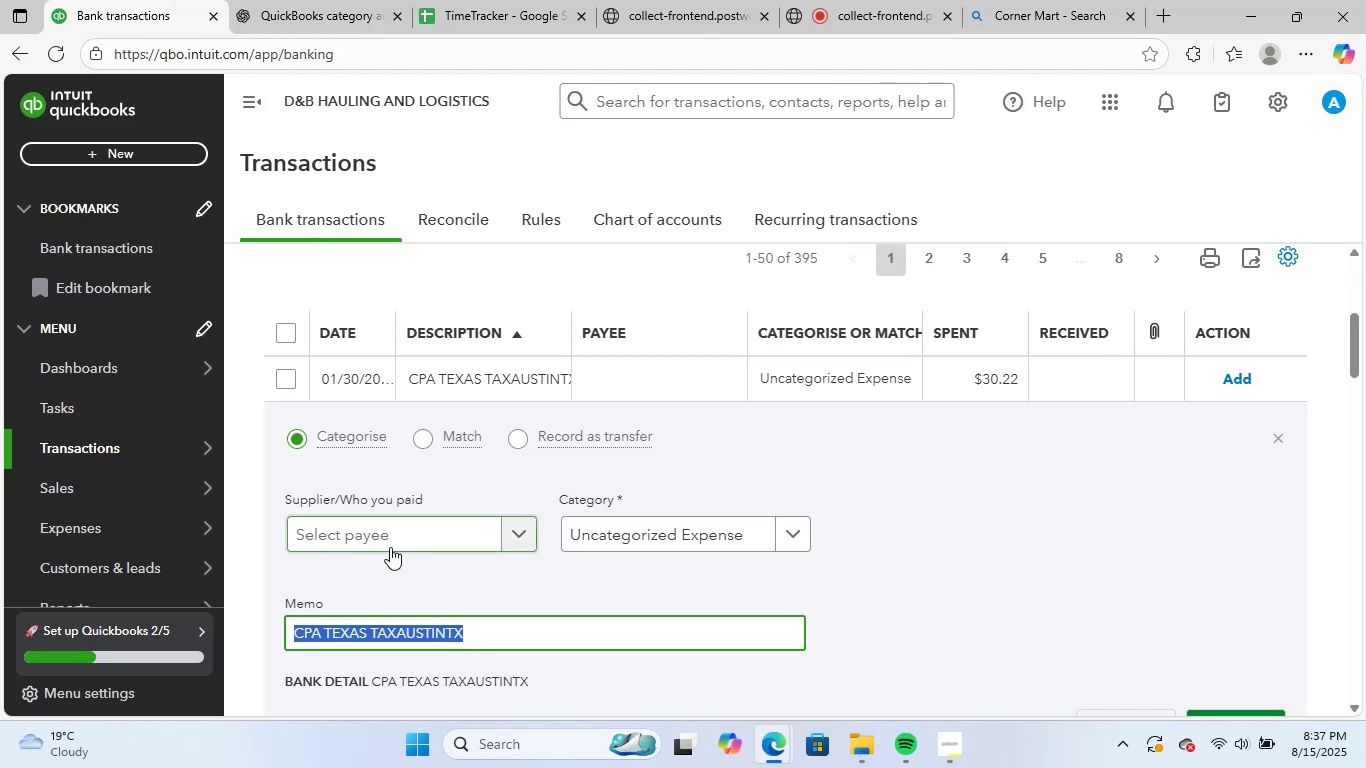 
key(Control+V)
 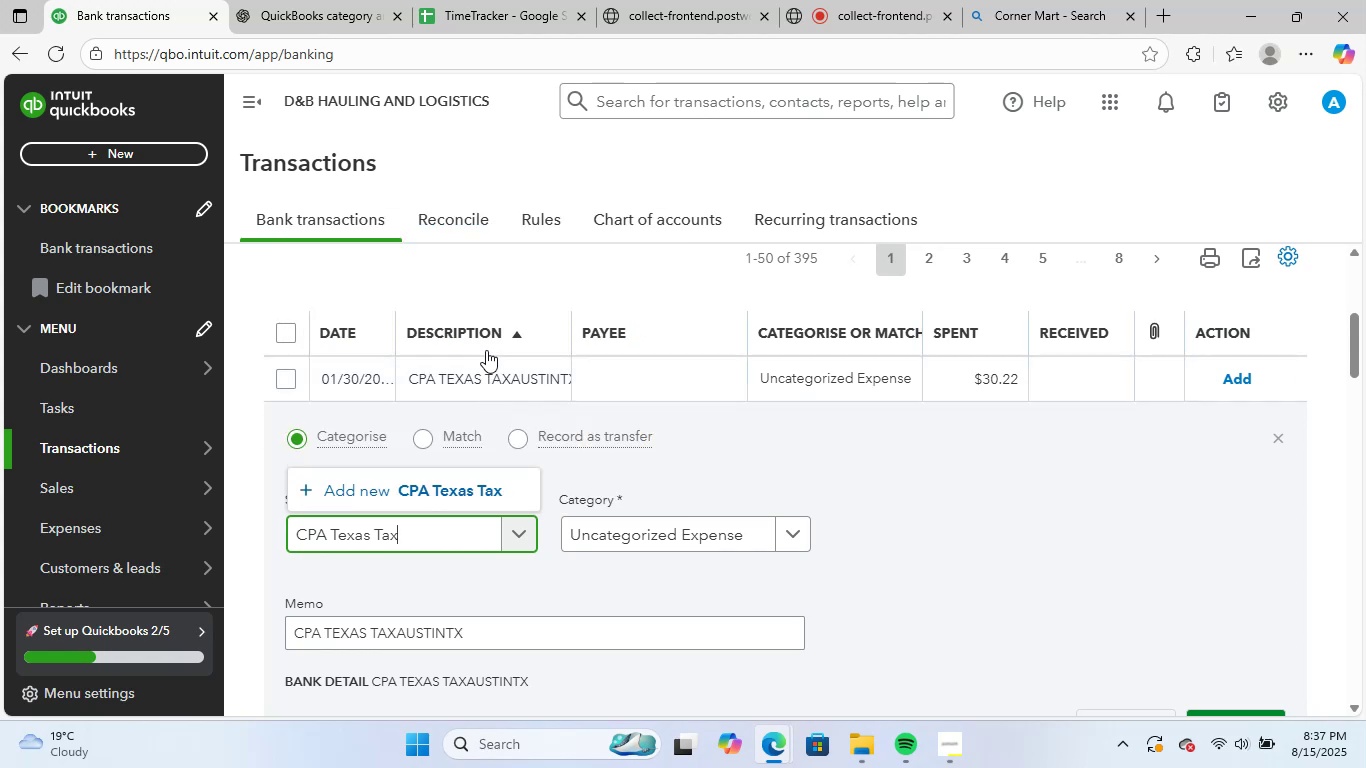 
left_click([465, 487])
 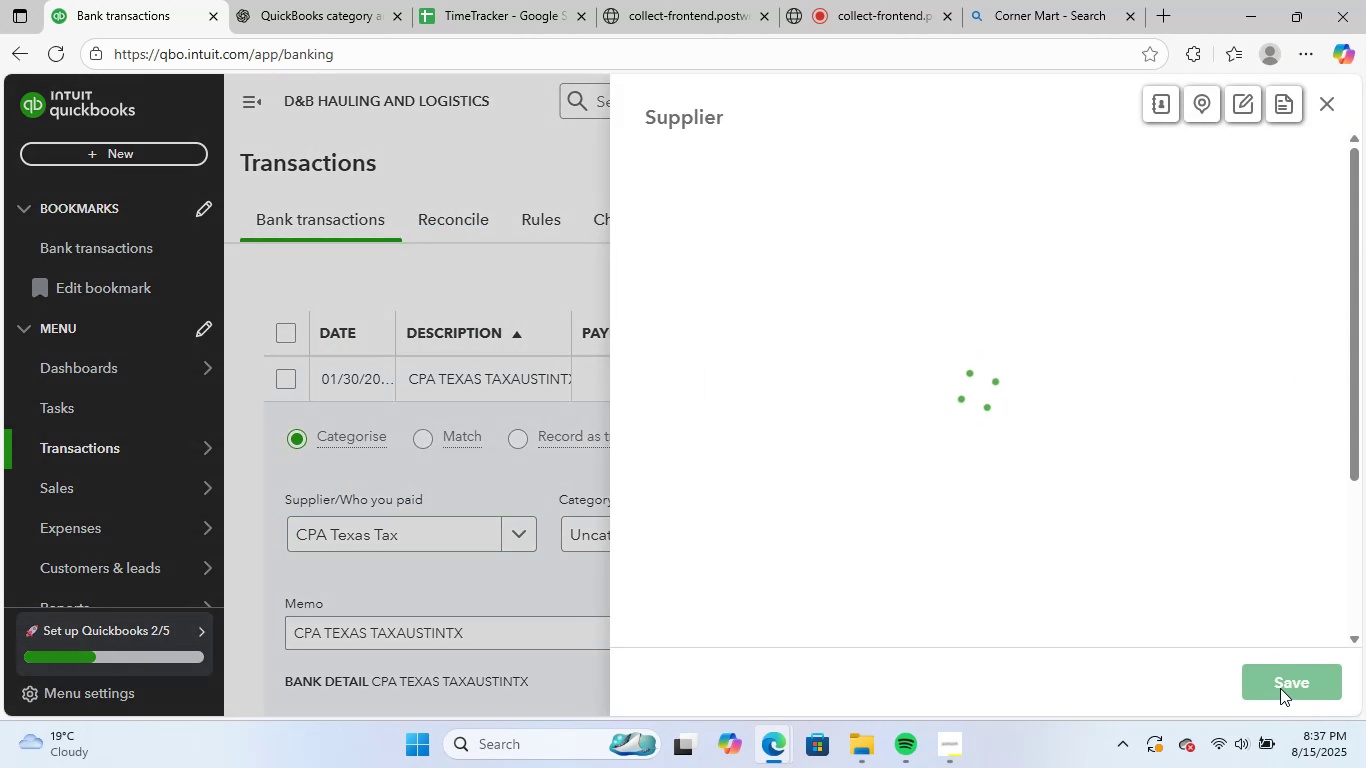 
left_click([1281, 686])
 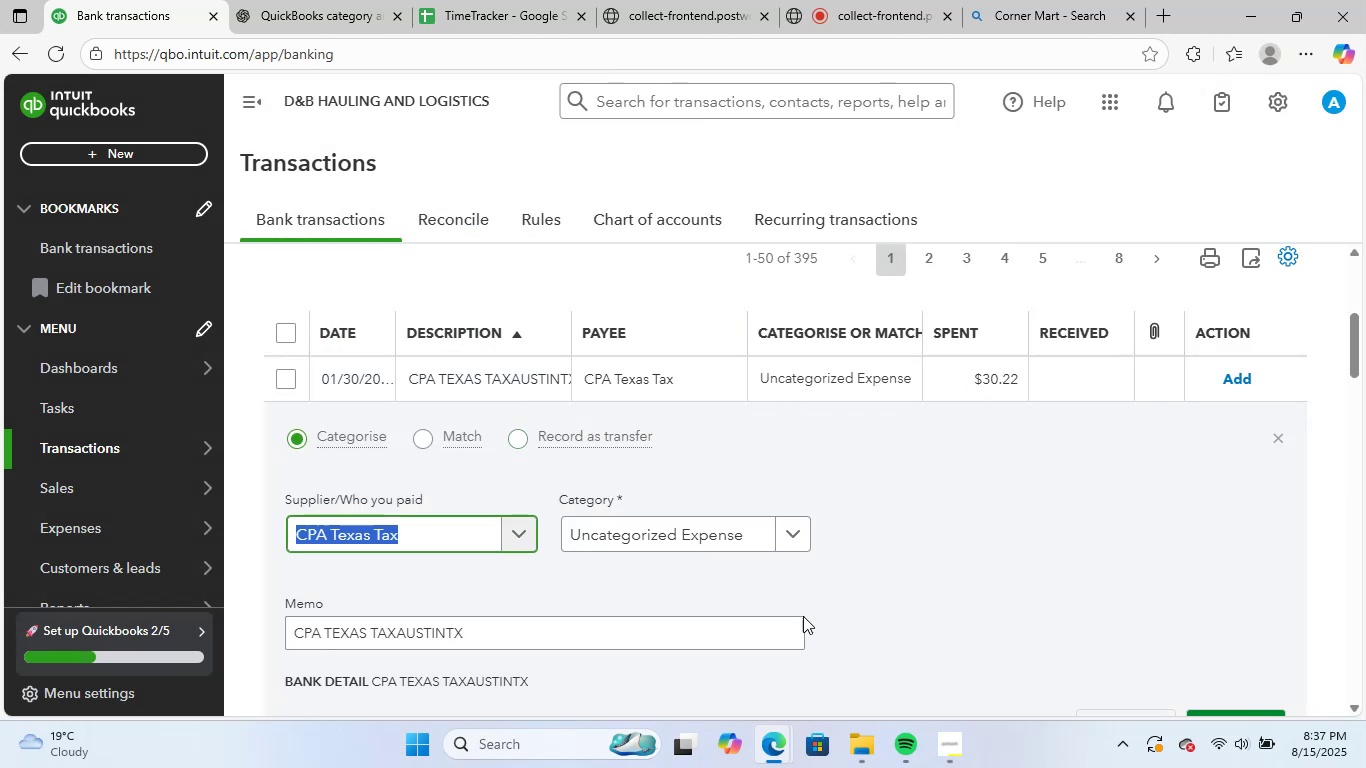 
left_click([712, 527])
 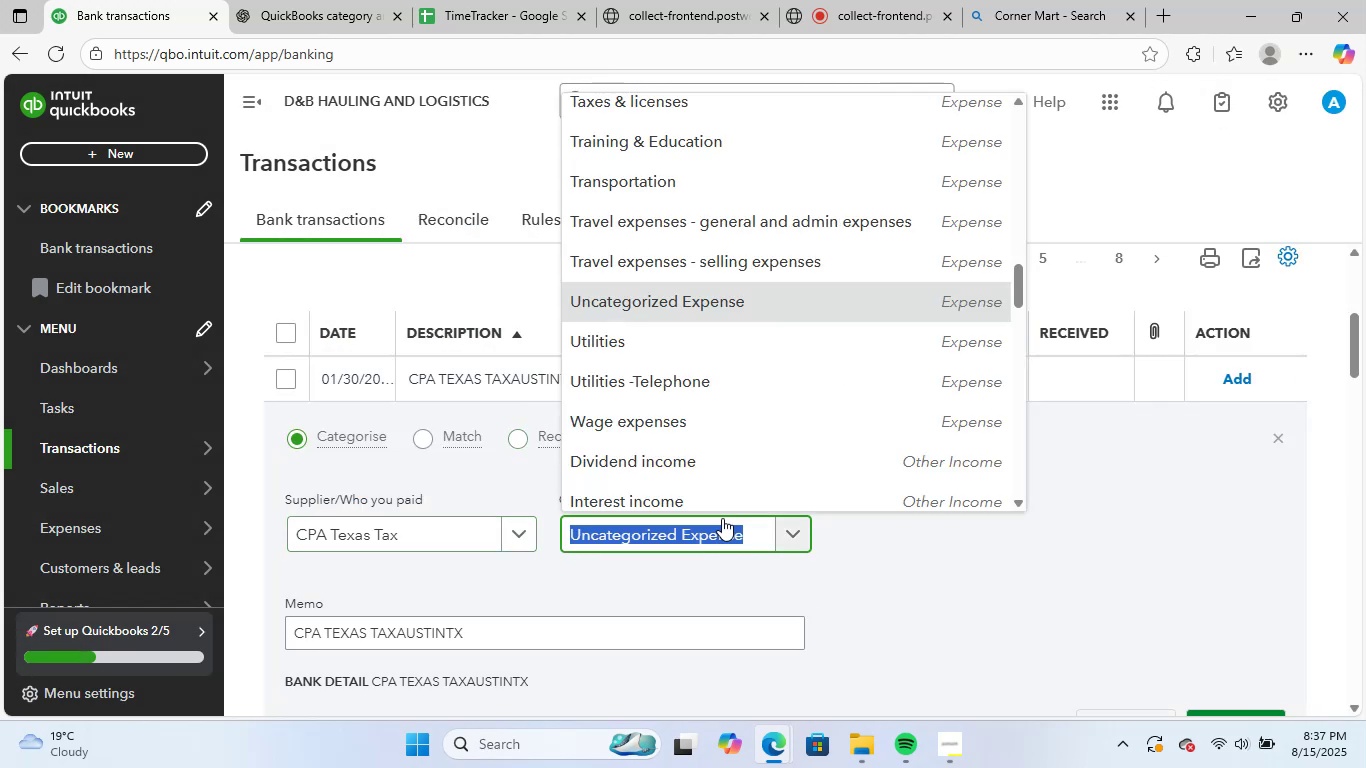 
type(kw)
key(Backspace)
key(Backspace)
type(leg)
 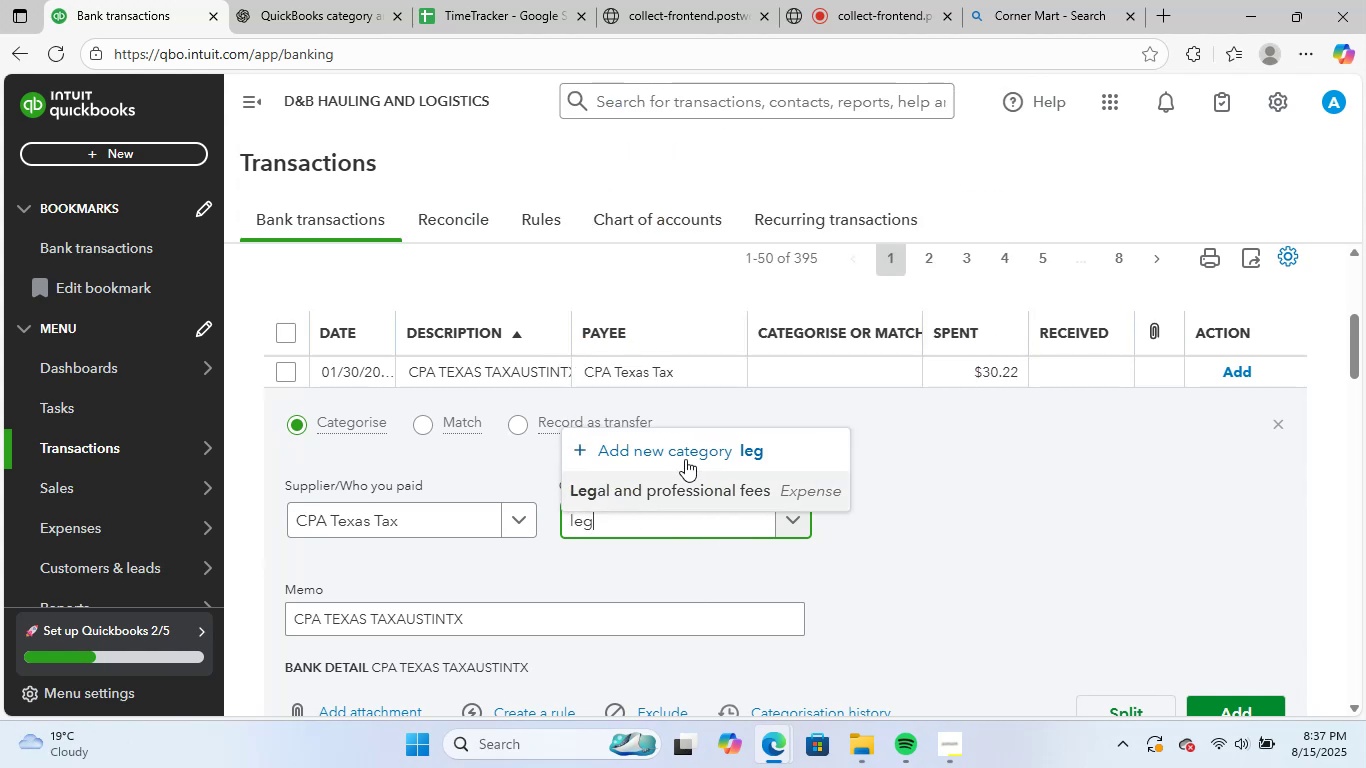 
left_click([666, 500])
 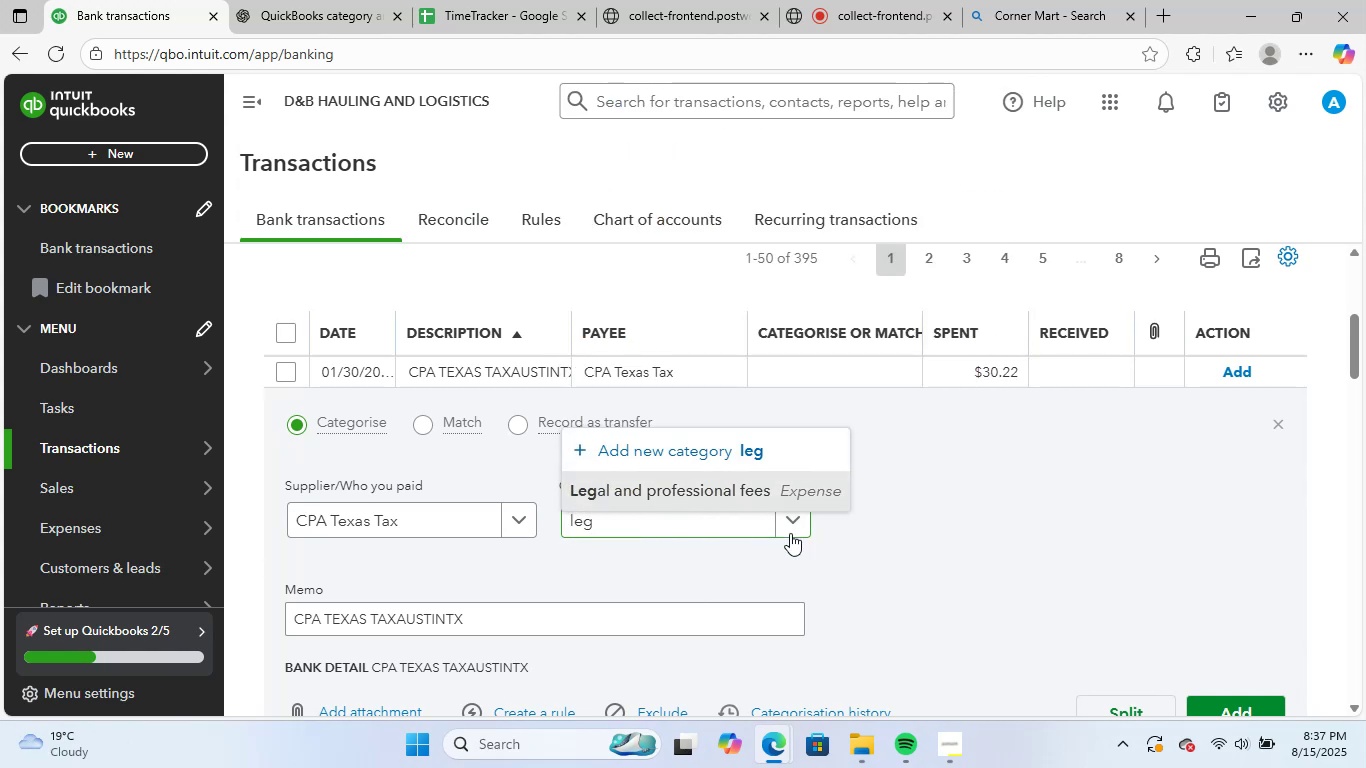 
scroll: coordinate [790, 533], scroll_direction: down, amount: 1.0
 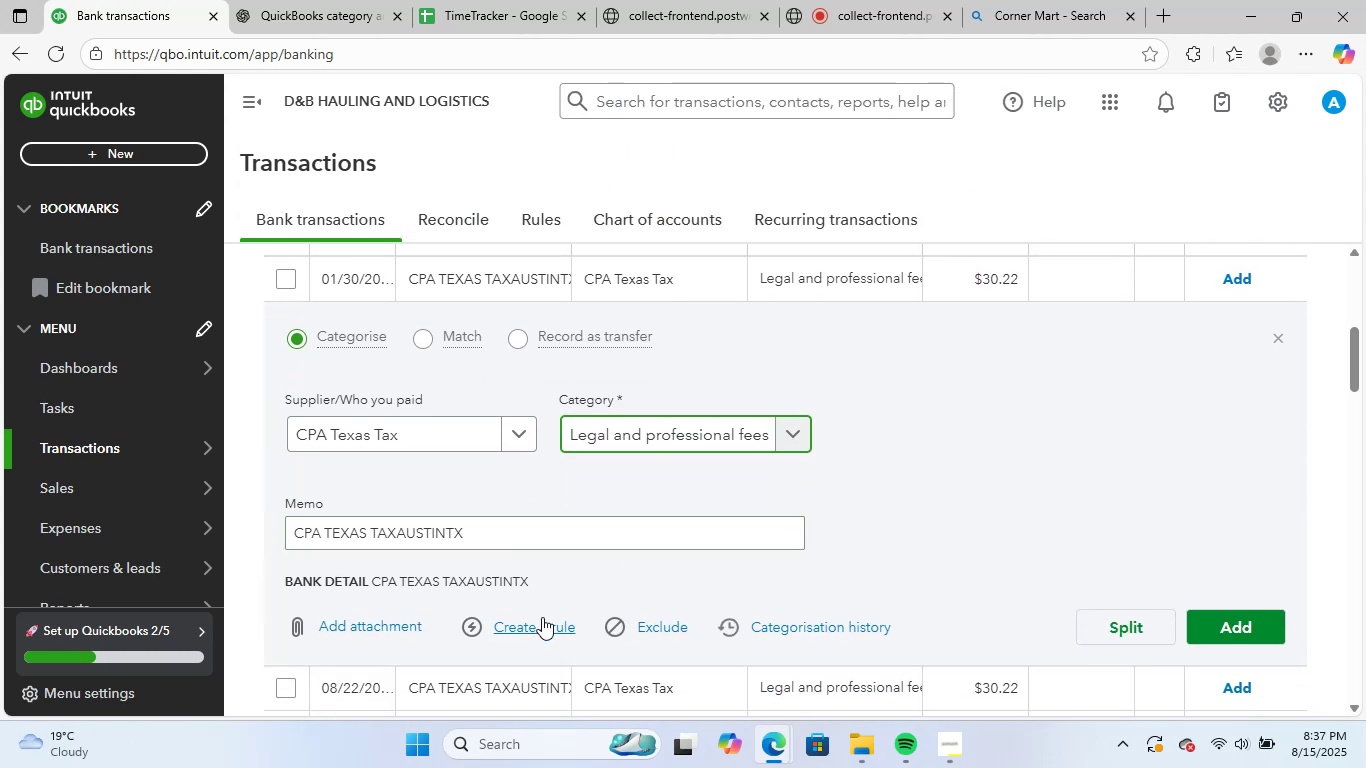 
left_click([542, 617])
 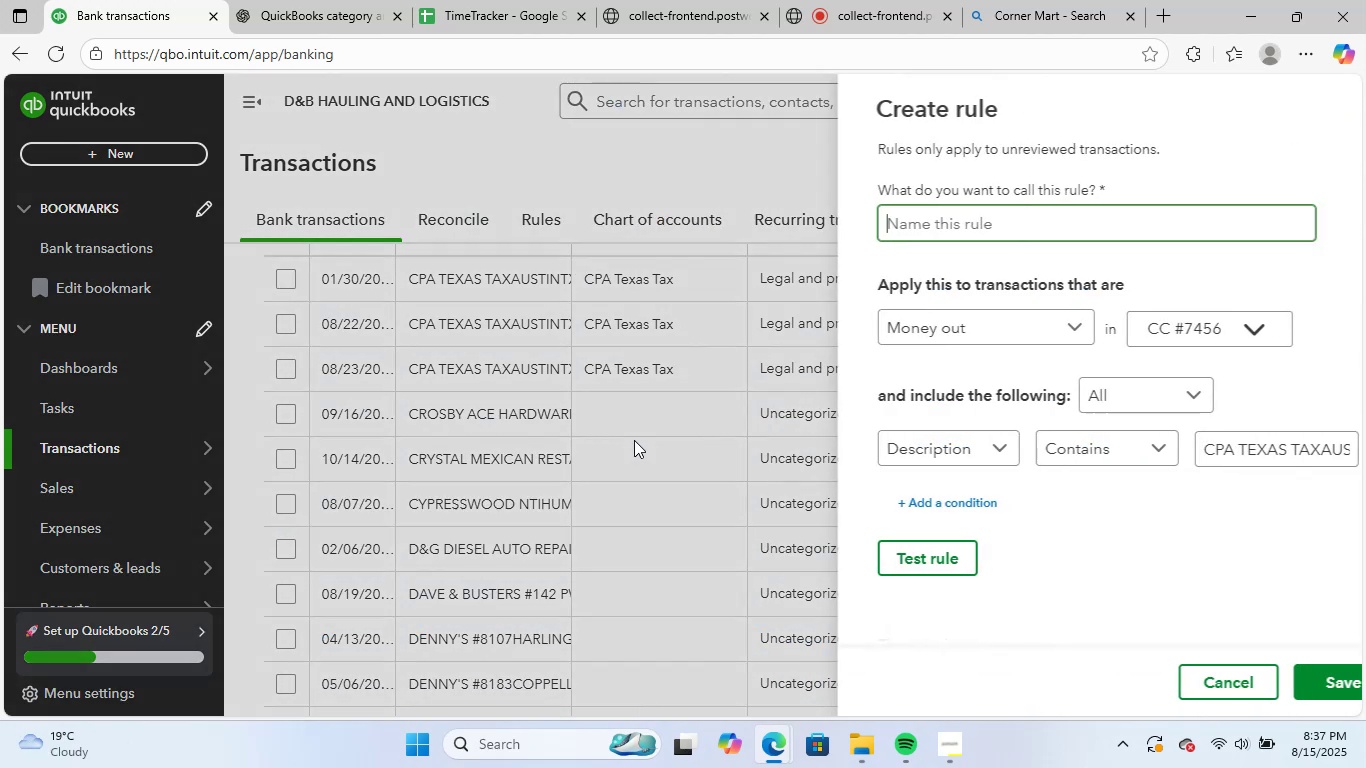 
key(Control+V)
 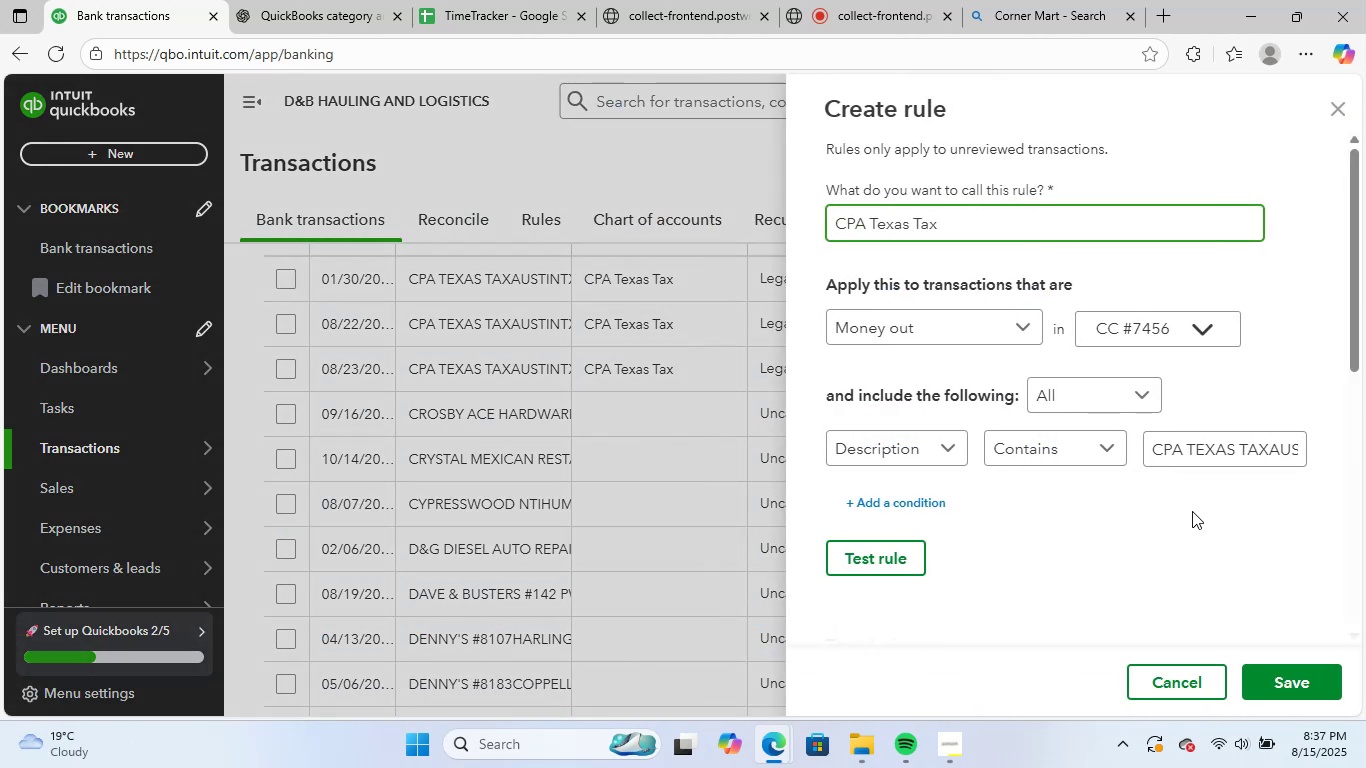 
scroll: coordinate [1303, 552], scroll_direction: down, amount: 2.0
 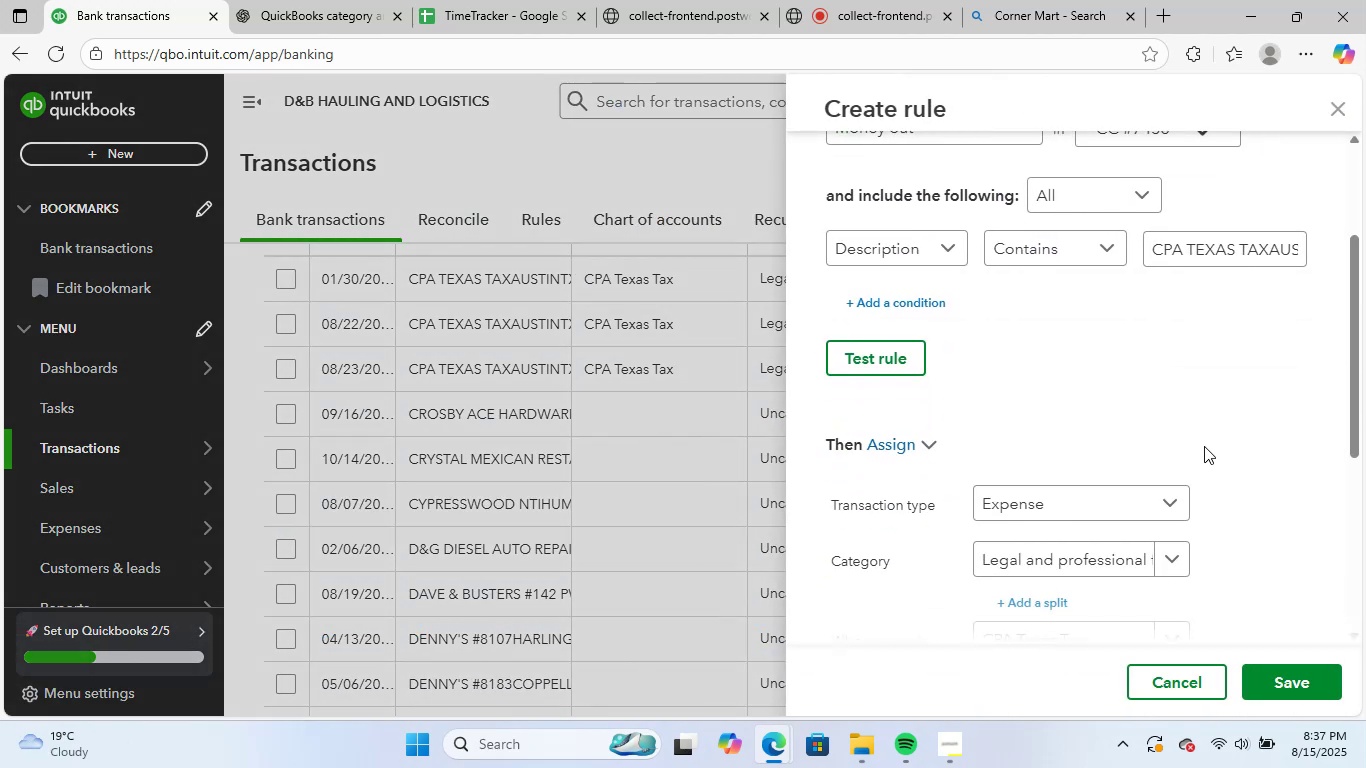 
left_click([1225, 429])
 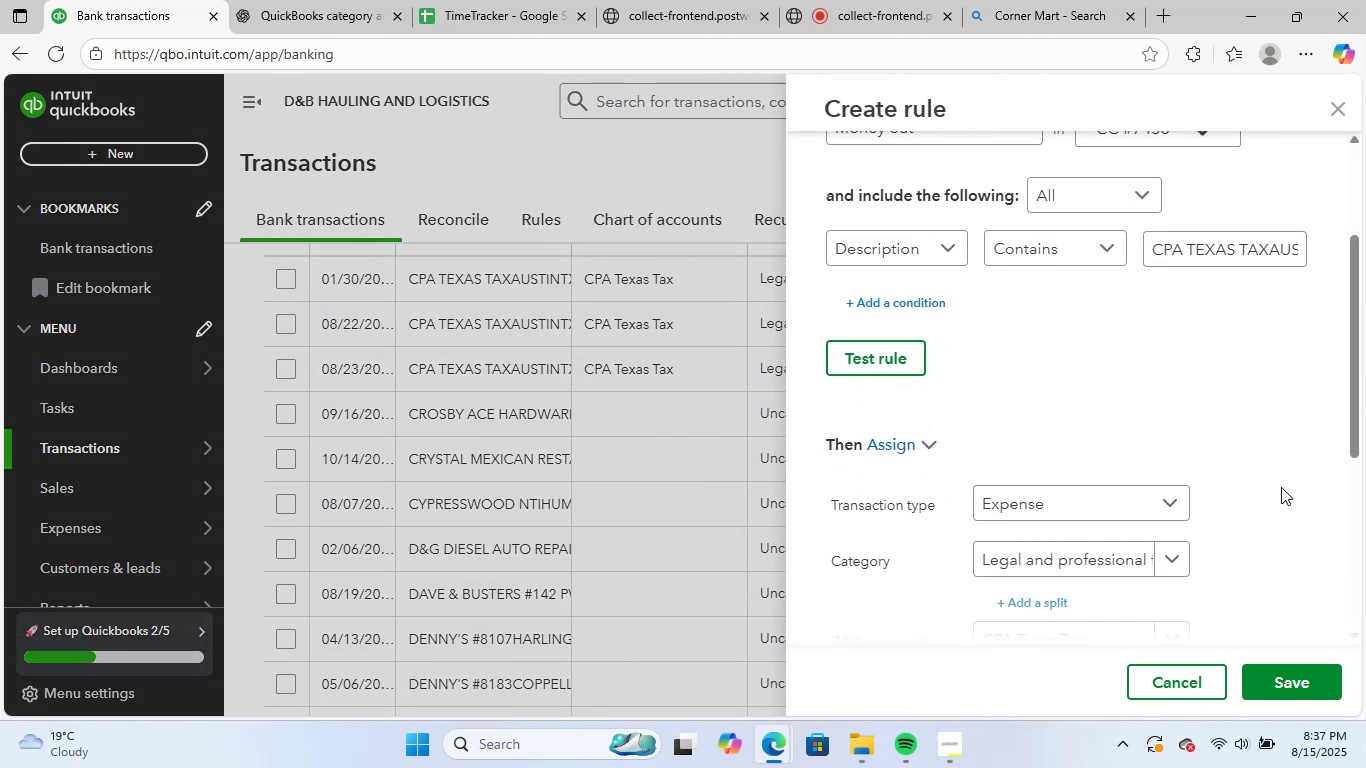 
scroll: coordinate [1287, 507], scroll_direction: down, amount: 4.0
 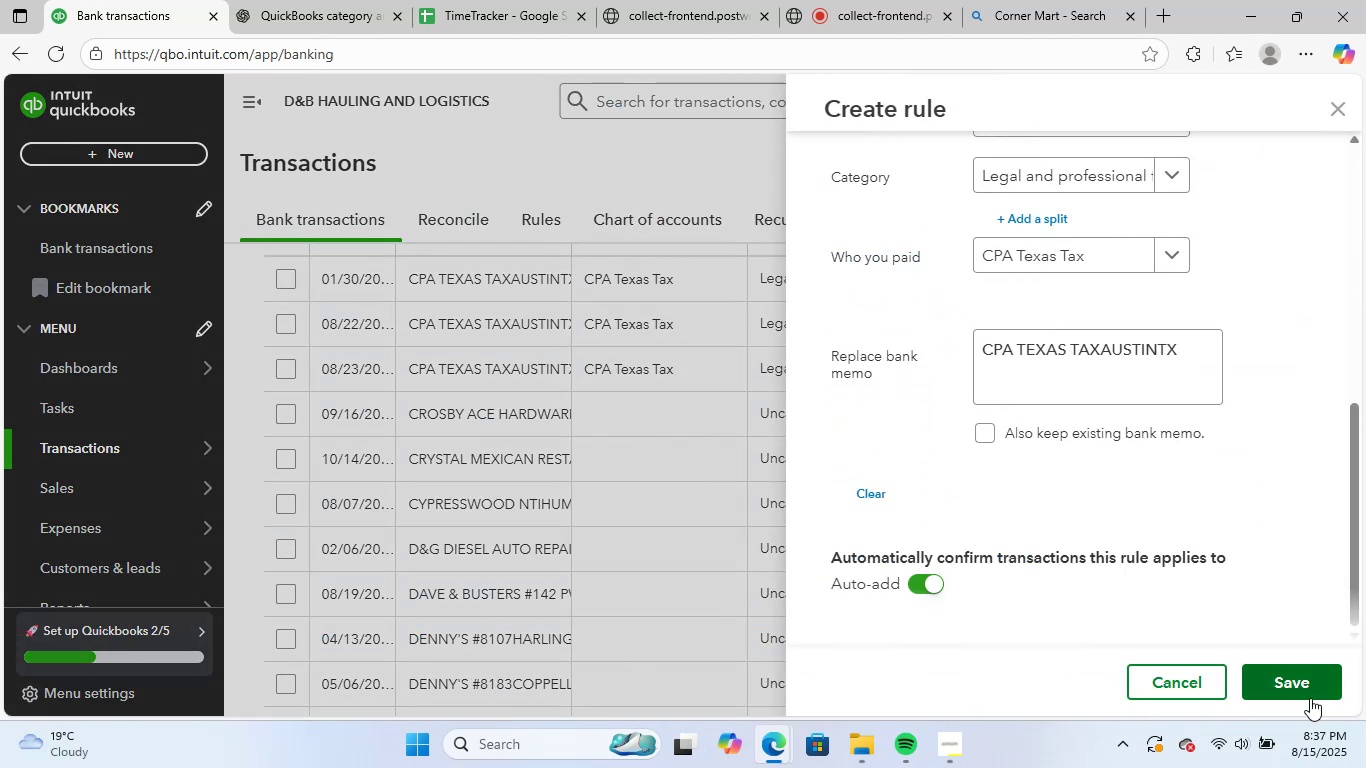 
left_click([1311, 678])
 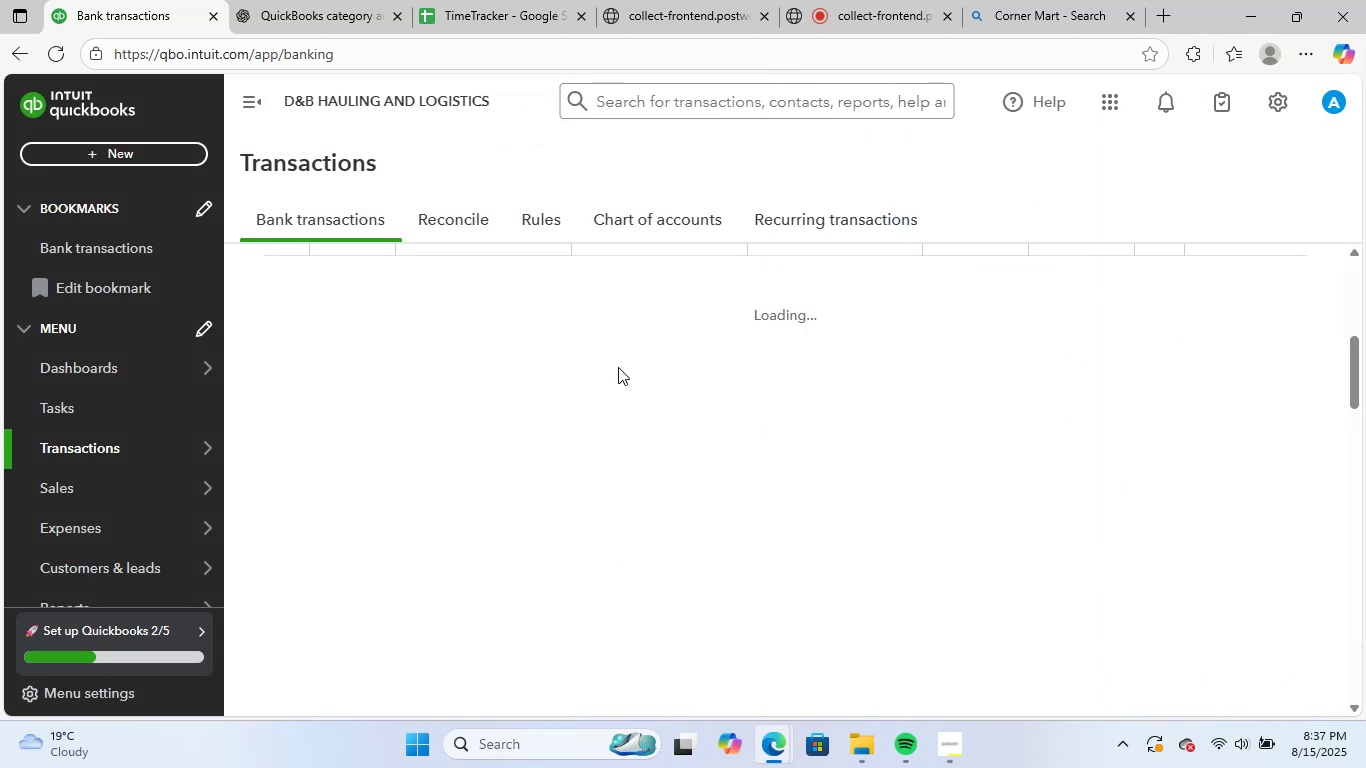 
wait(6.58)
 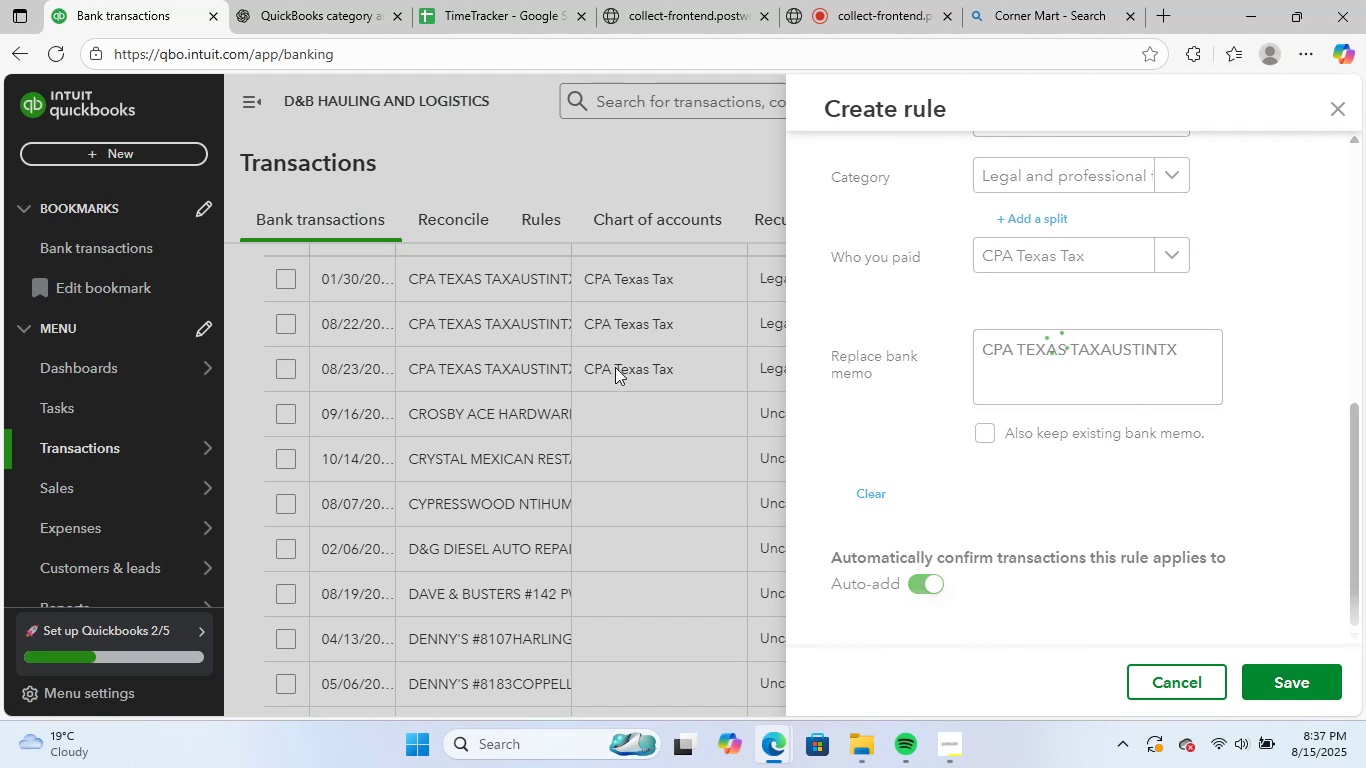 
scroll: coordinate [905, 410], scroll_direction: up, amount: 1.0
 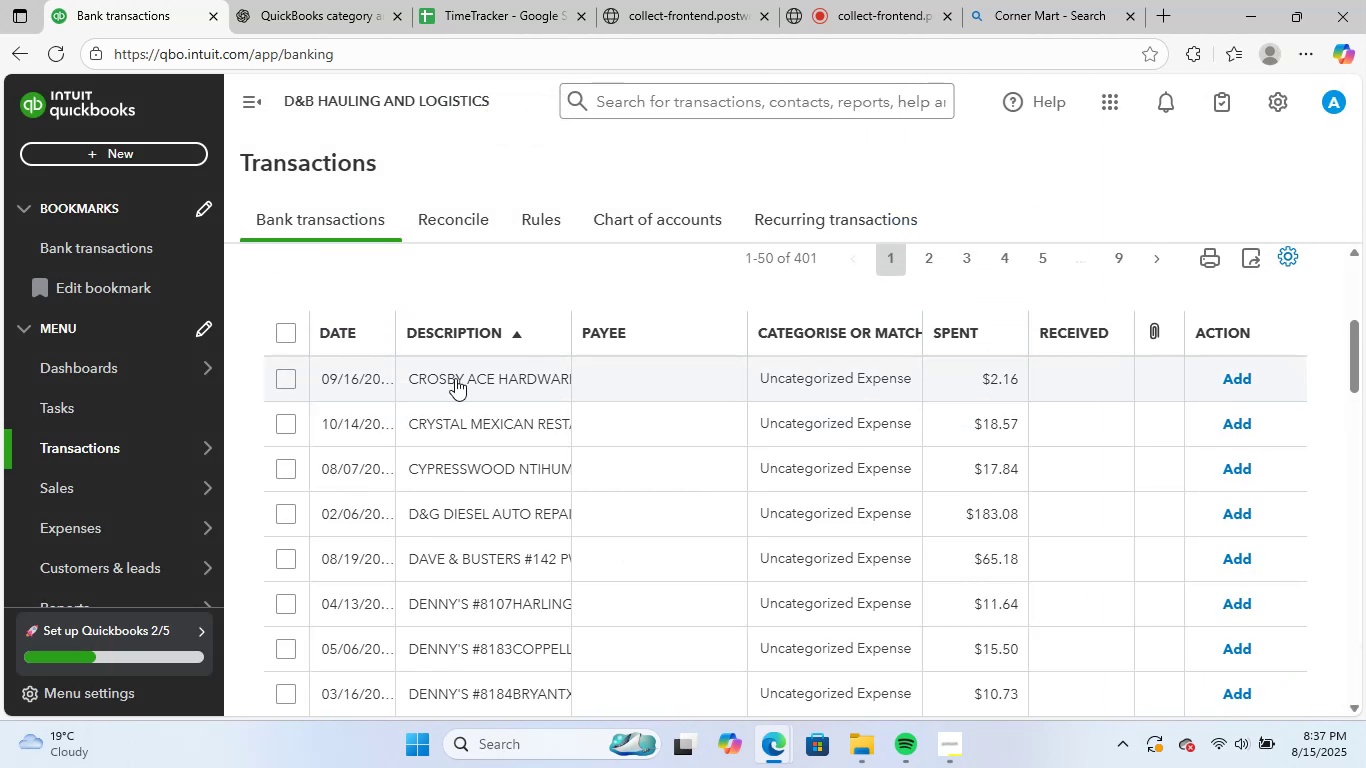 
left_click([456, 377])
 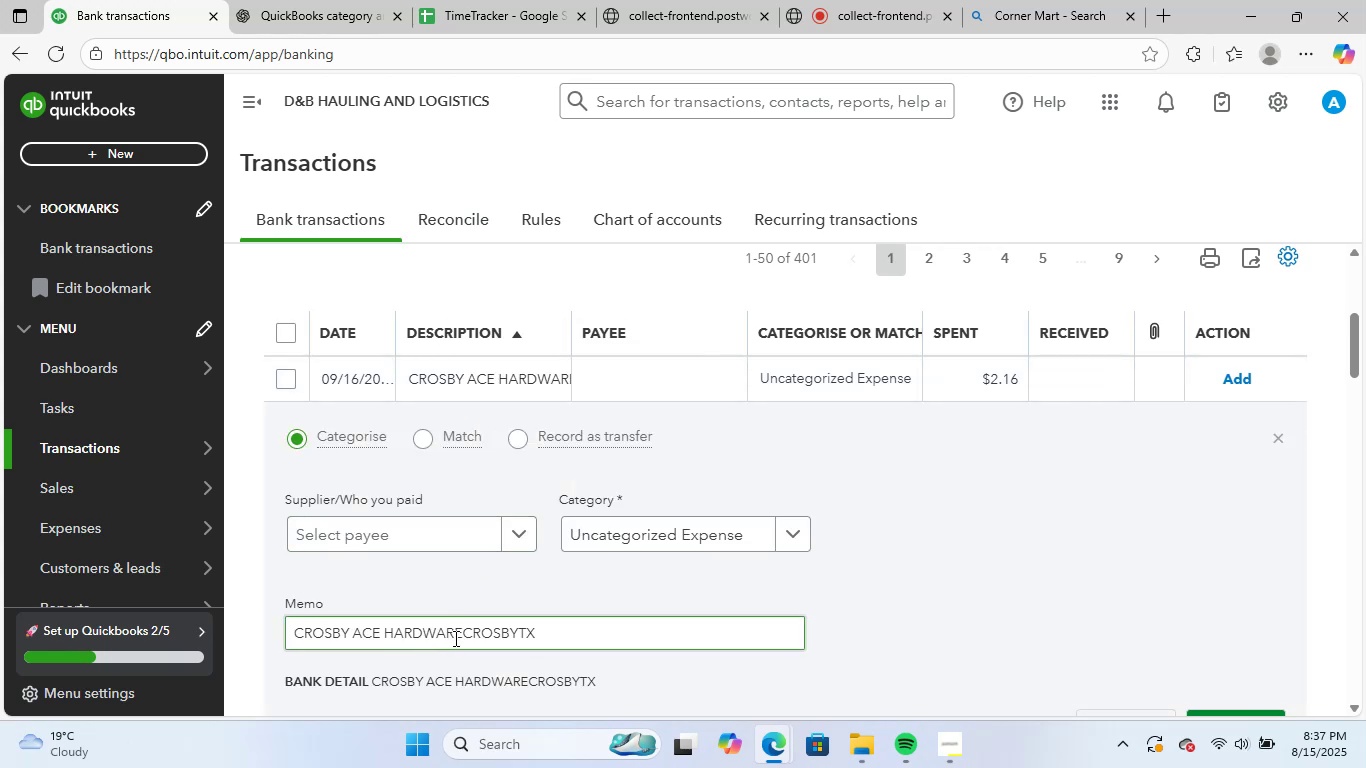 
left_click_drag(start_coordinate=[463, 641], to_coordinate=[357, 637])
 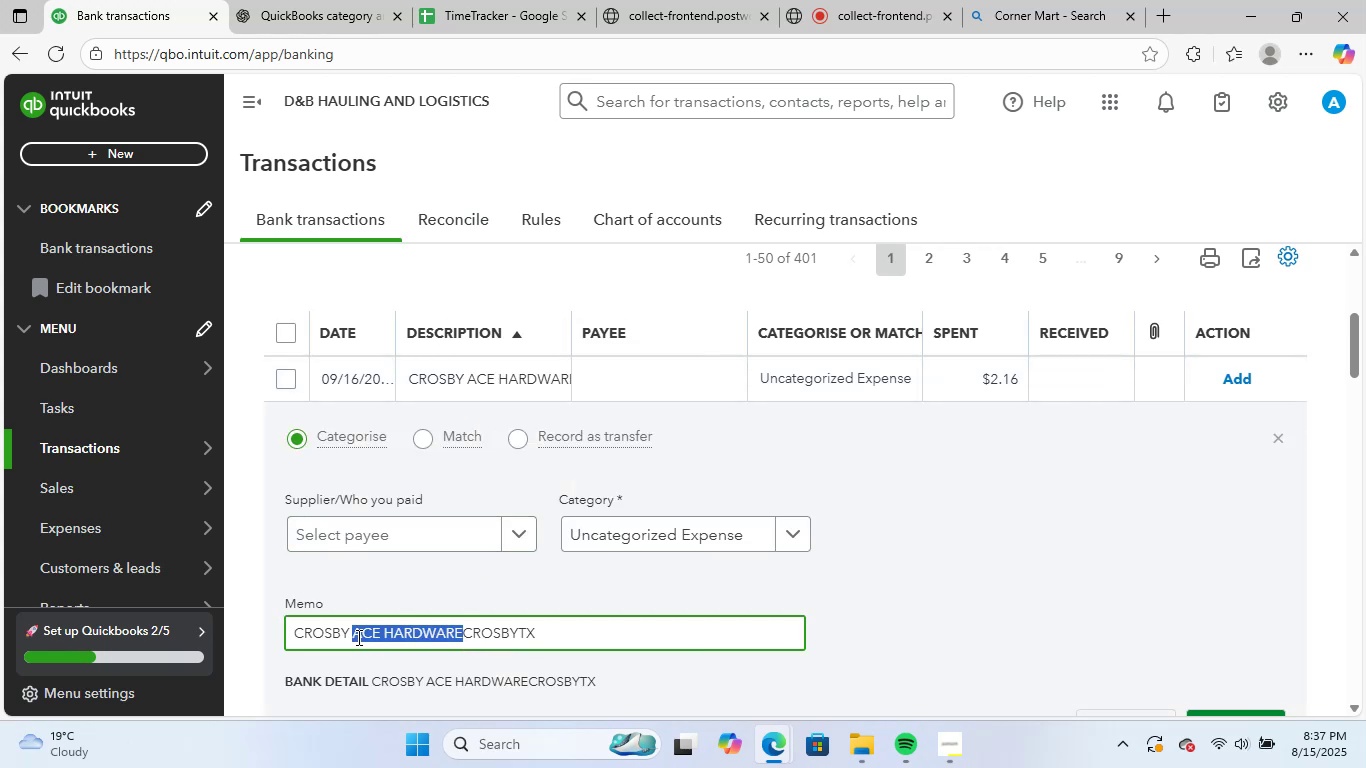 
key(Control+C)
 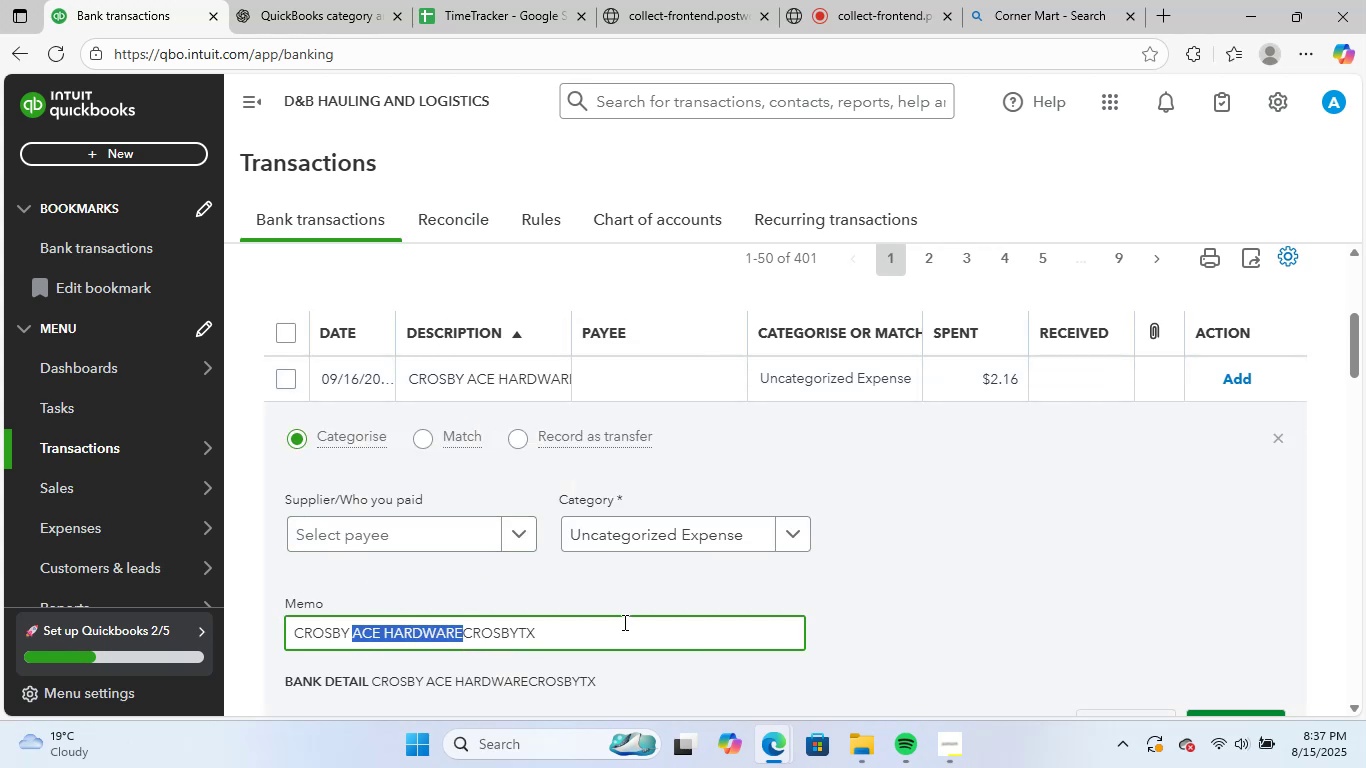 
left_click([623, 622])
 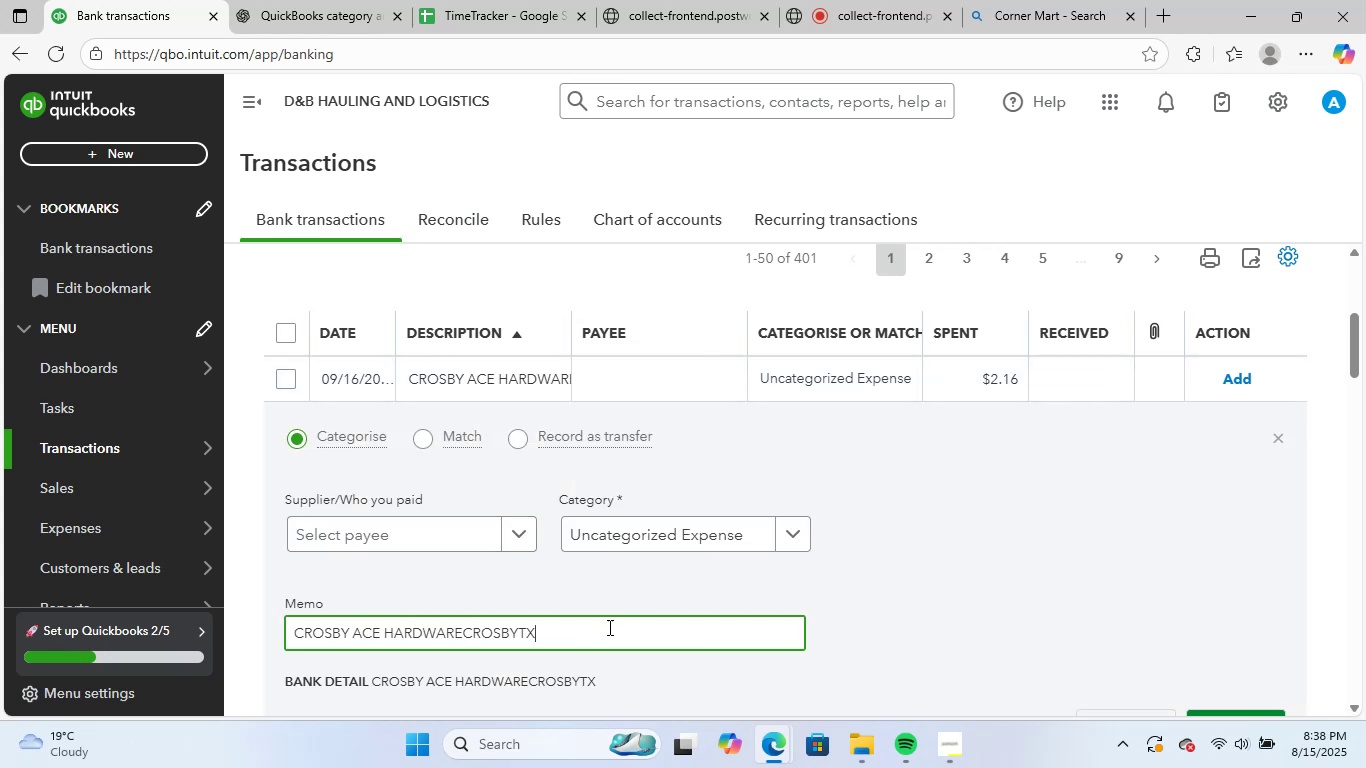 
left_click_drag(start_coordinate=[605, 628], to_coordinate=[181, 604])
 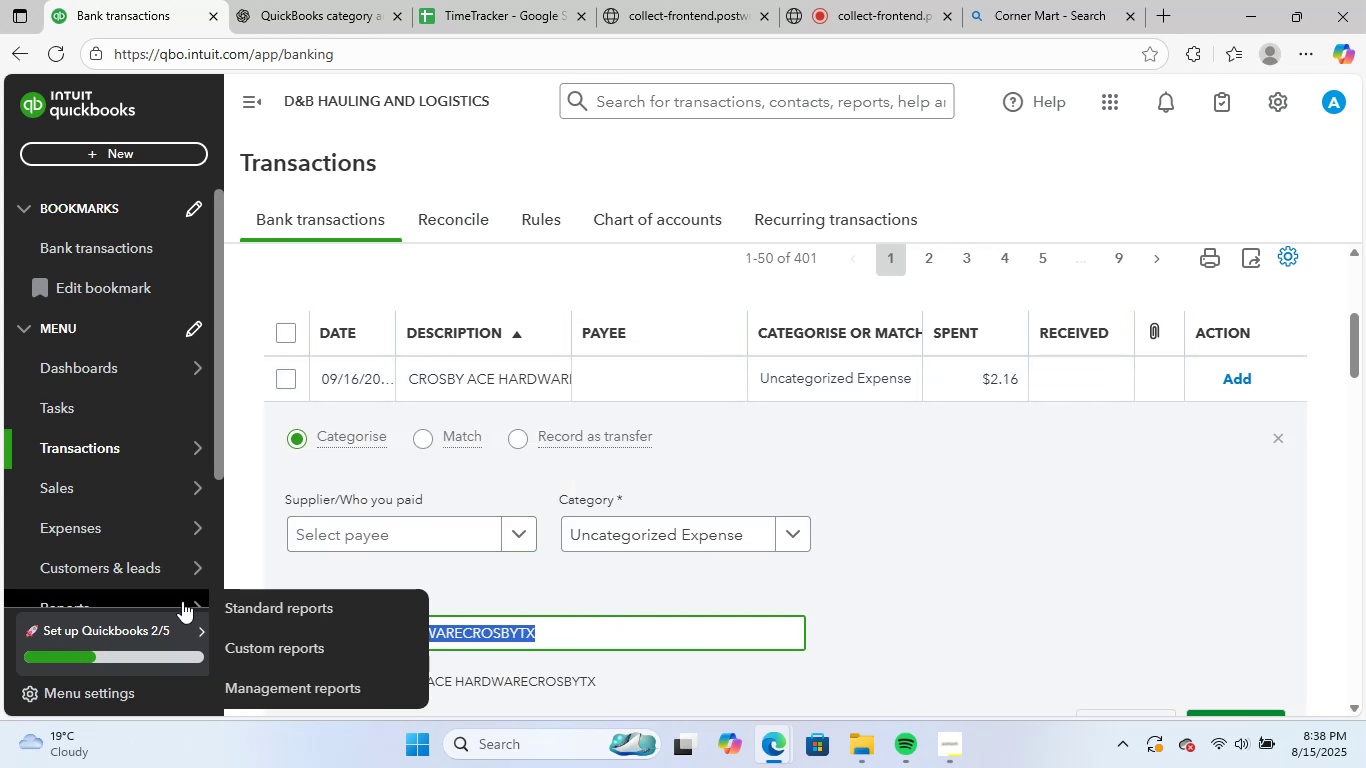 
key(Control+ControlLeft)
 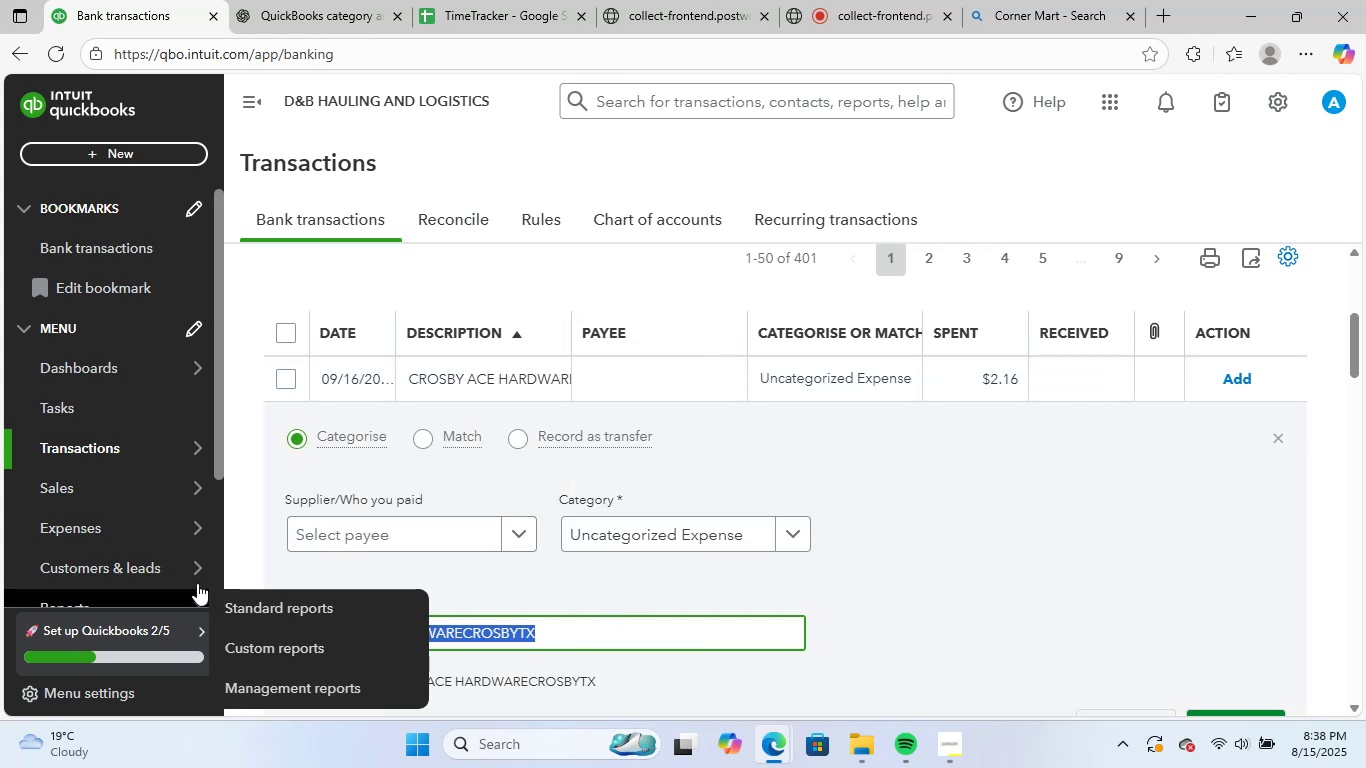 
key(Control+C)
 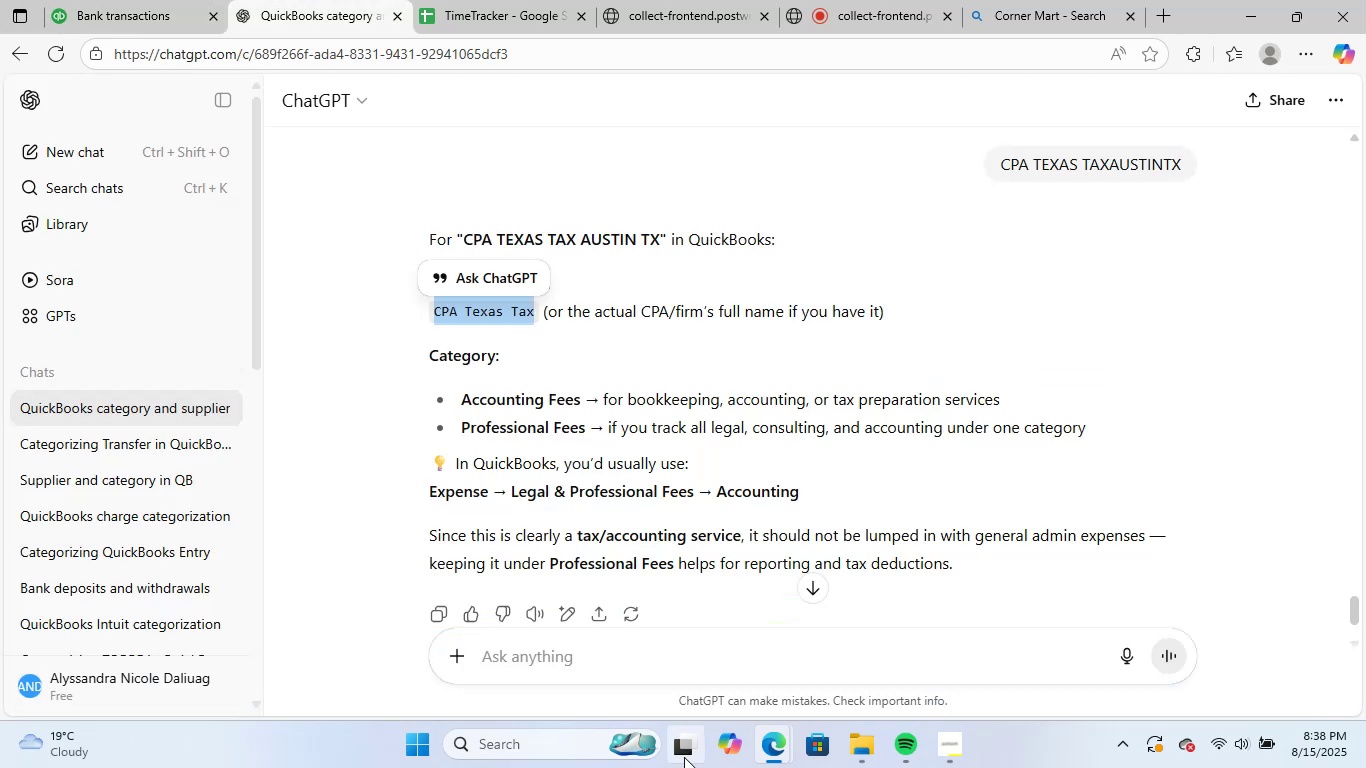 
left_click([727, 633])
 